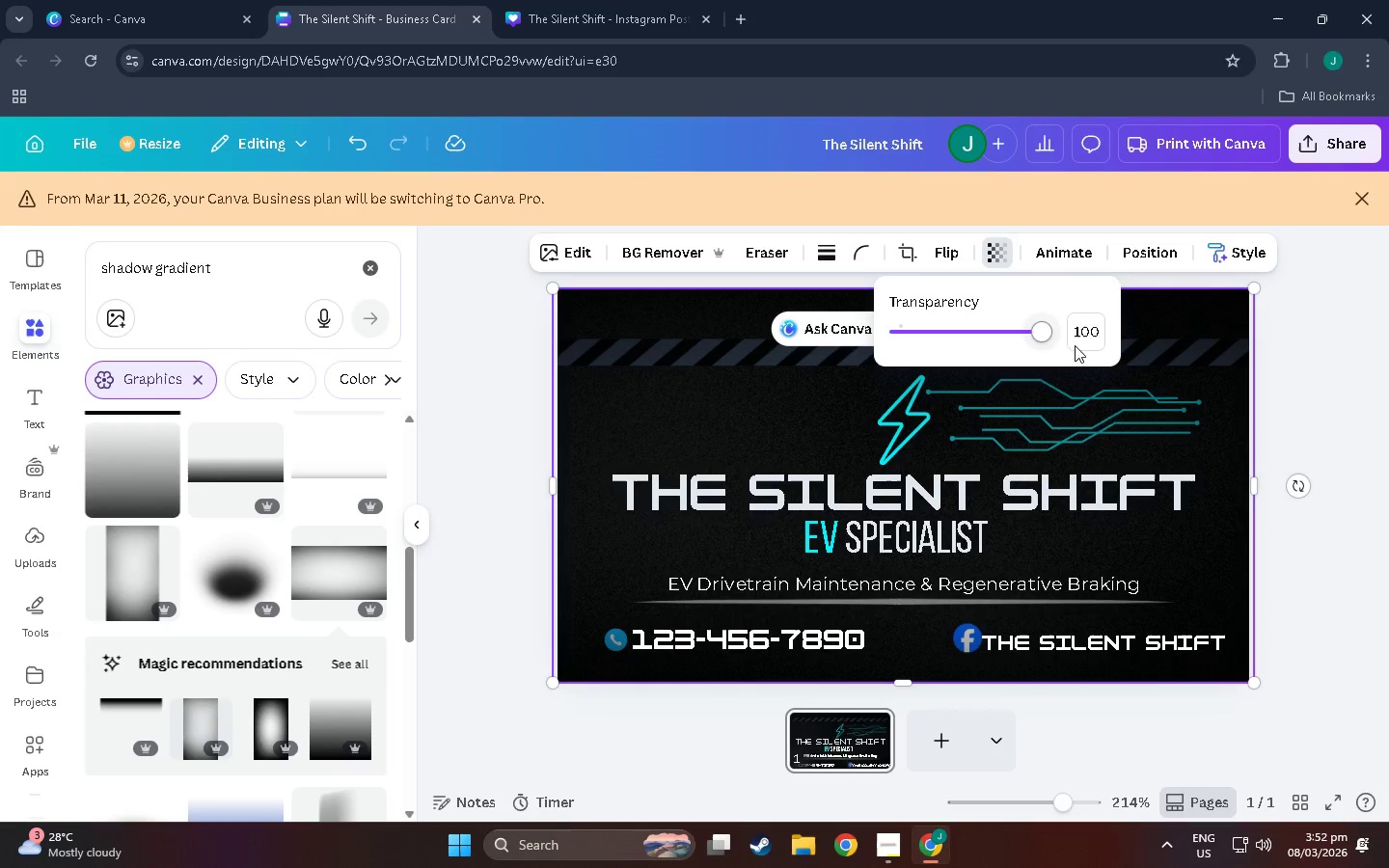 
key(Control+C)
 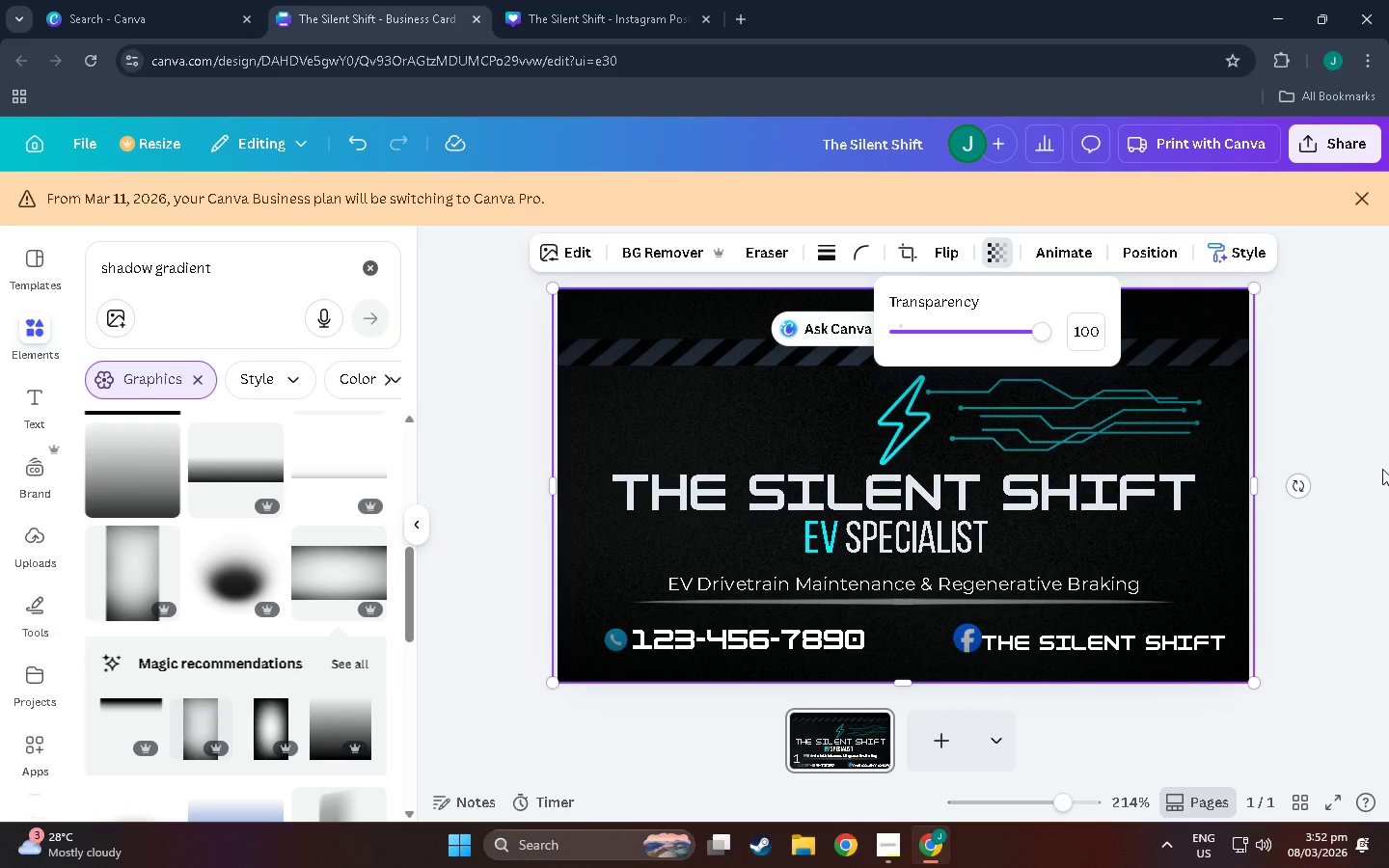 
key(Control+V)
 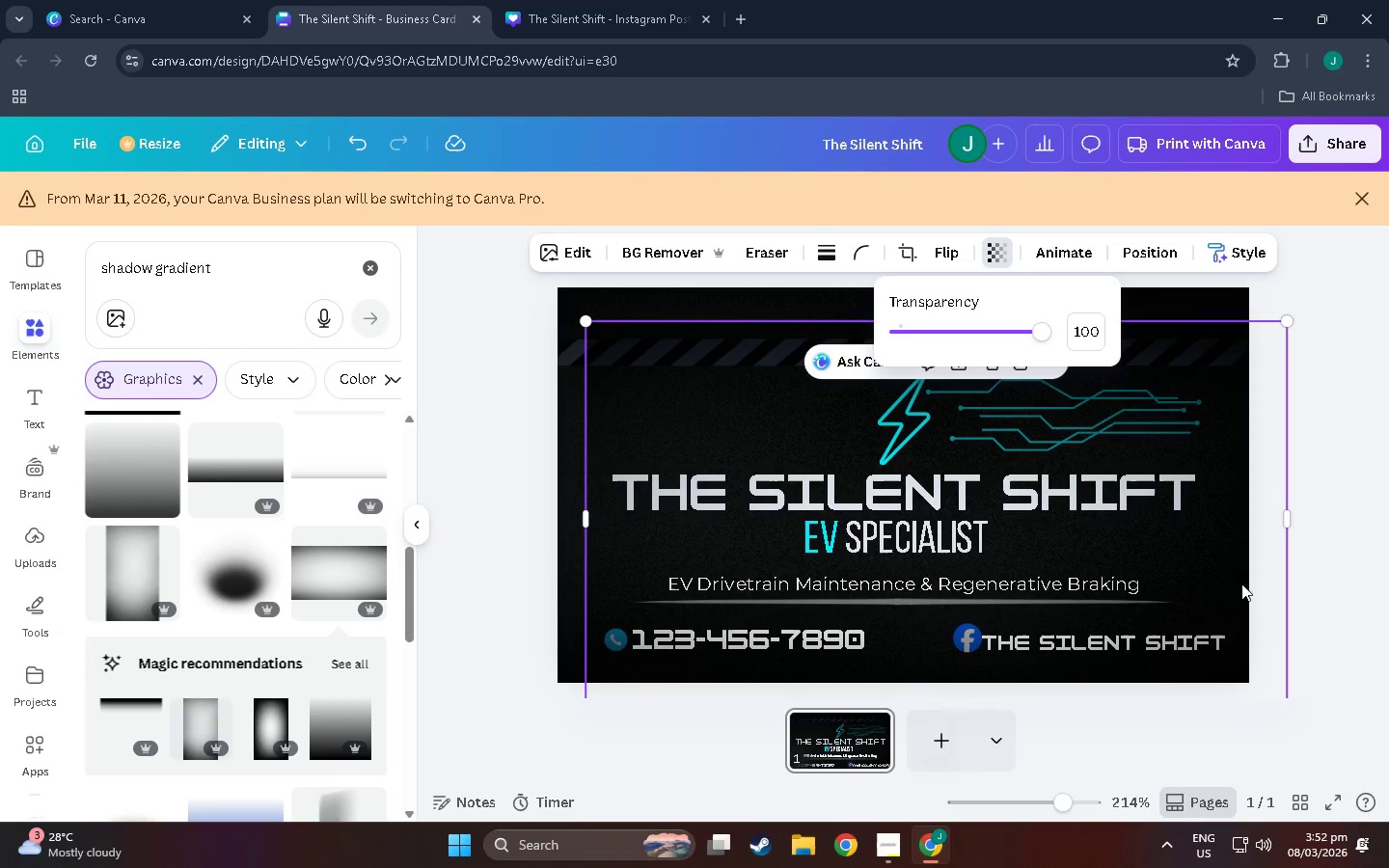 
left_click_drag(start_coordinate=[1231, 587], to_coordinate=[1186, 557])
 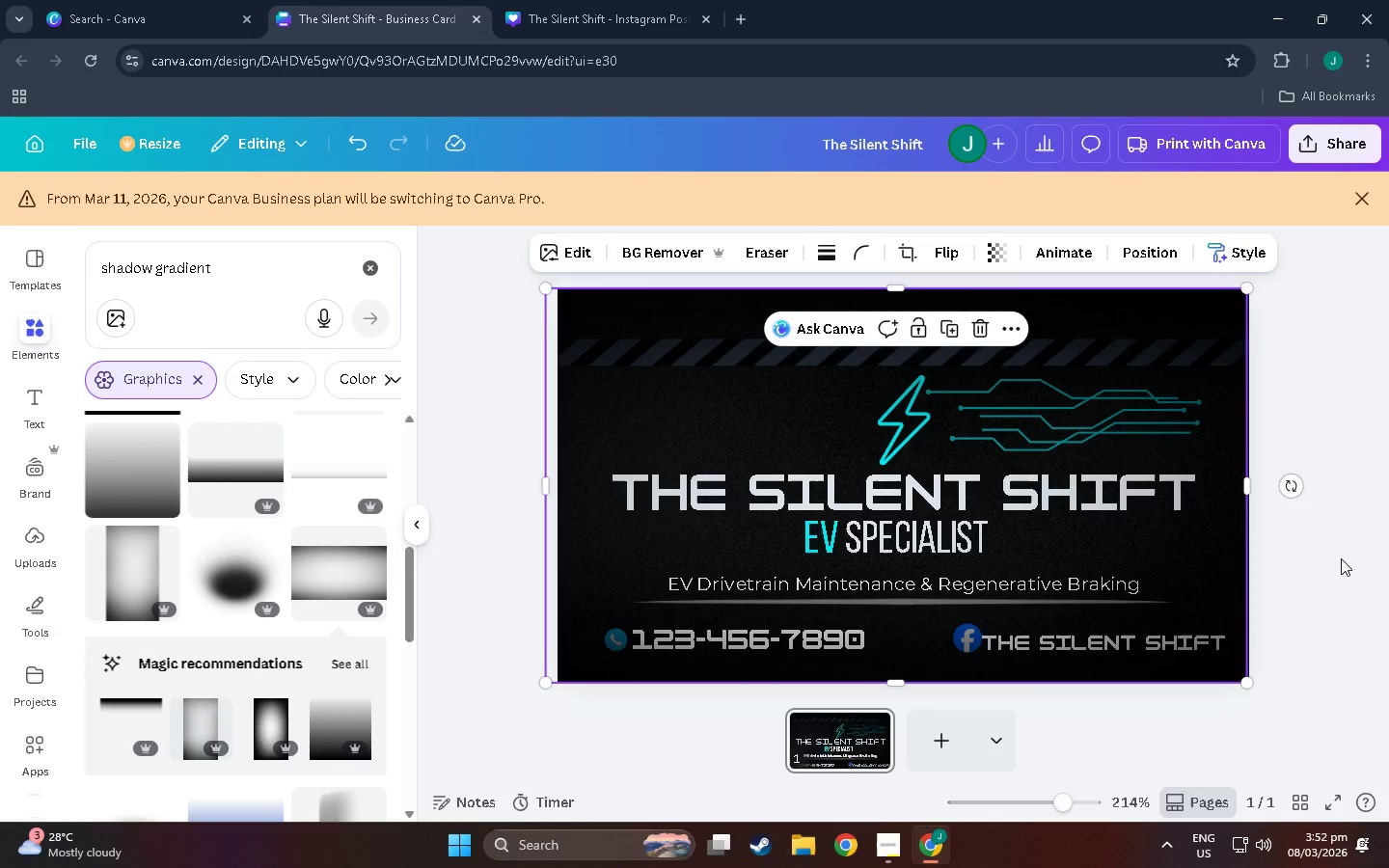 
left_click([1341, 558])
 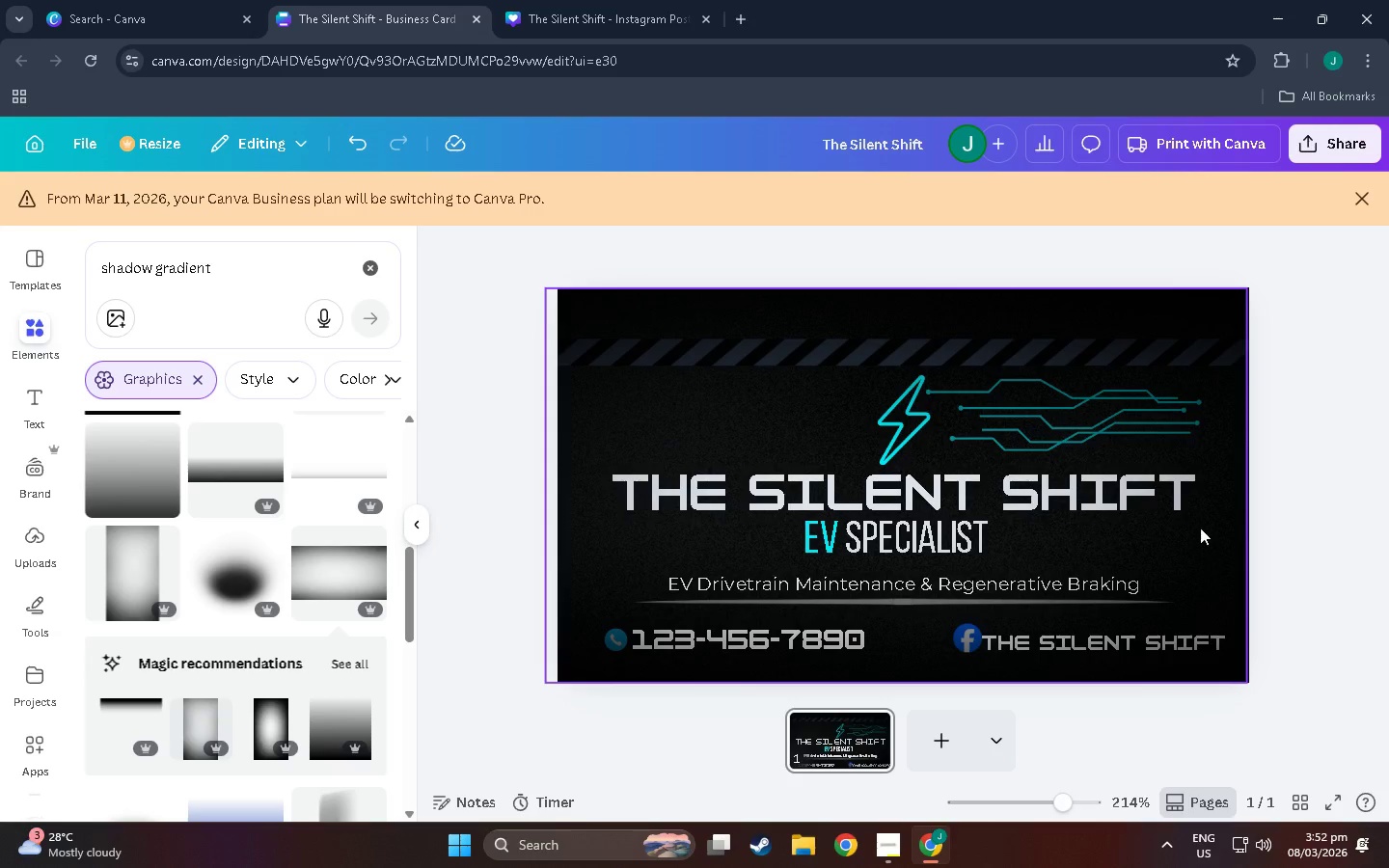 
left_click([1221, 457])
 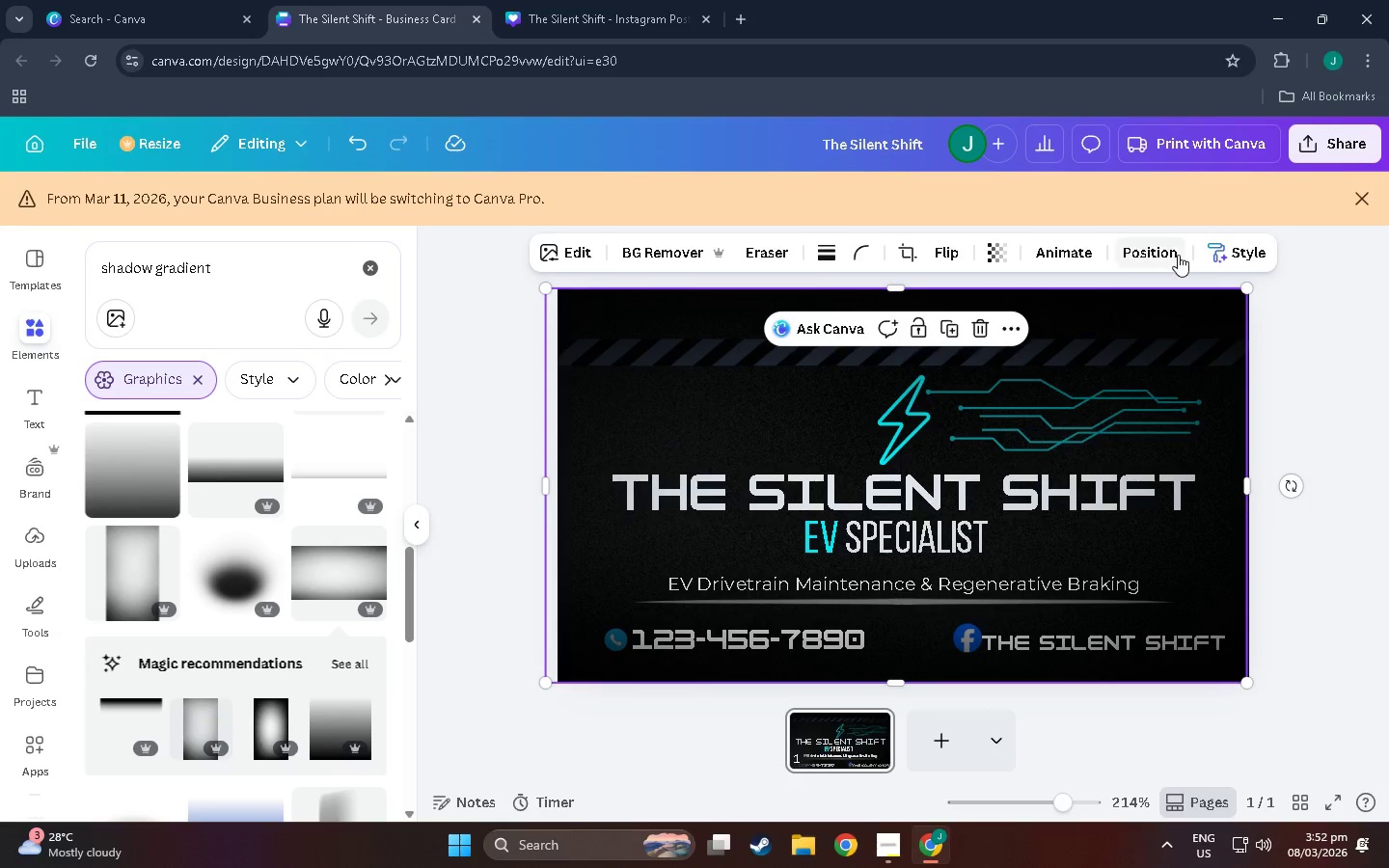 
left_click([1158, 252])
 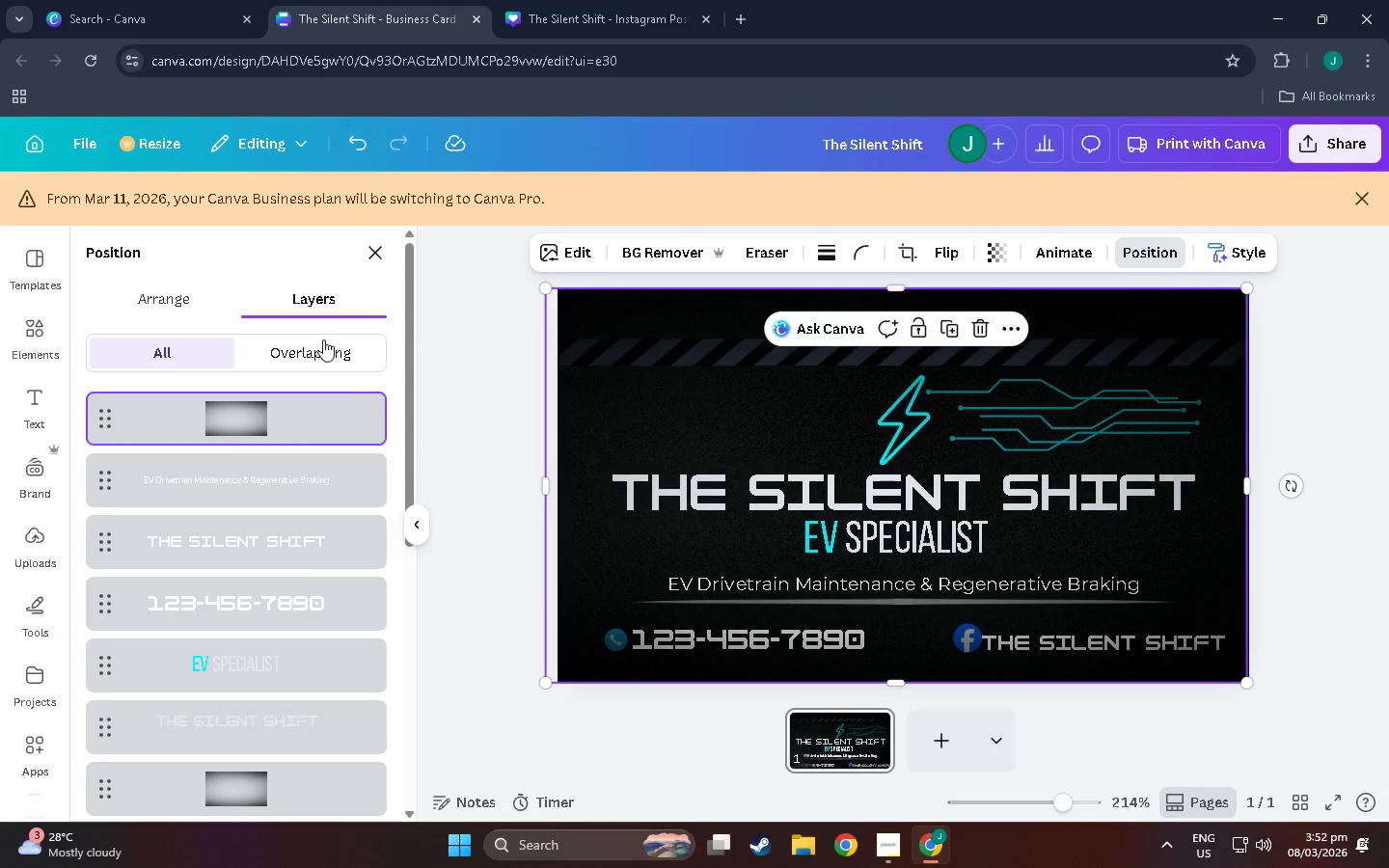 
scroll: coordinate [287, 404], scroll_direction: down, amount: 2.0
 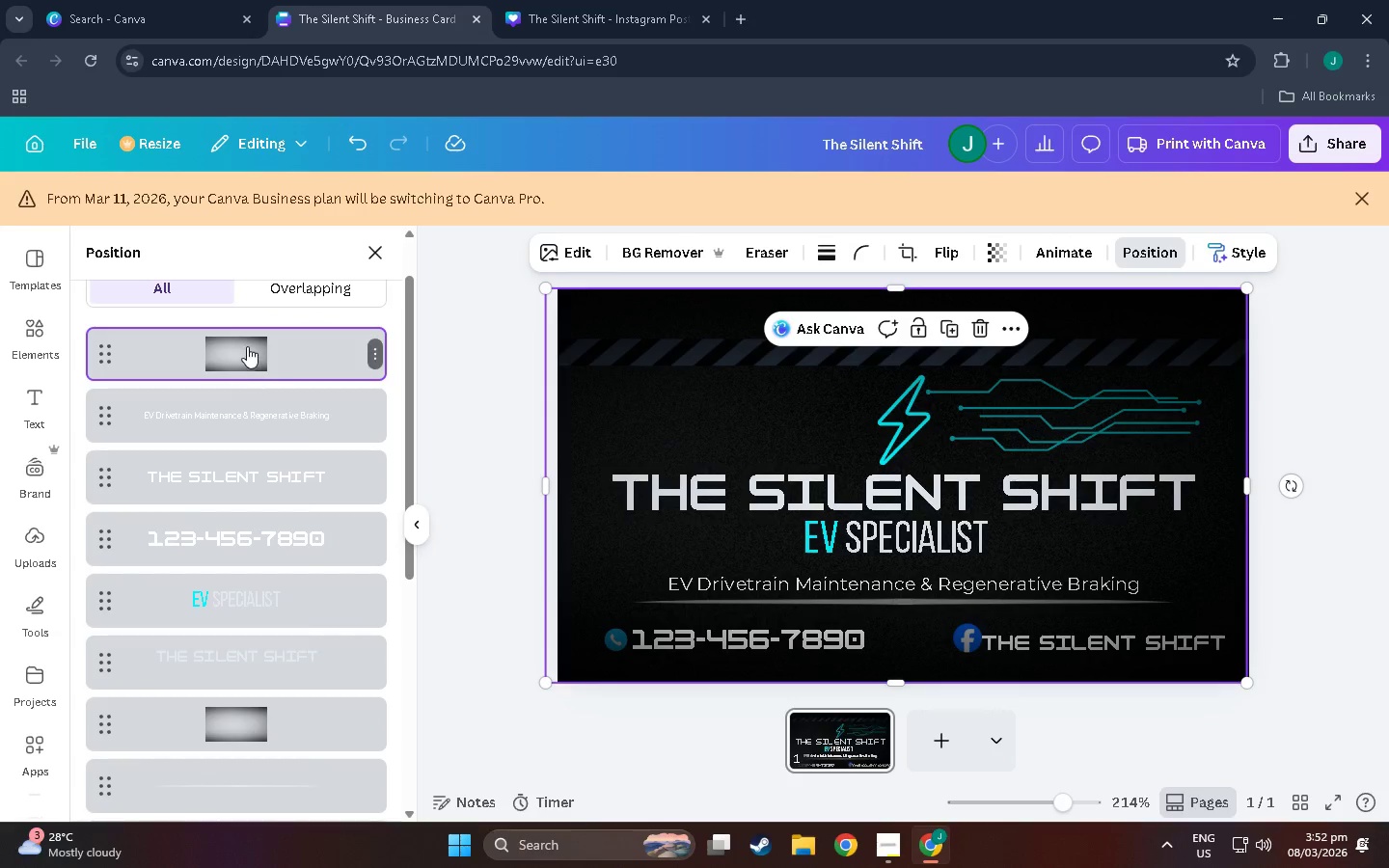 
left_click_drag(start_coordinate=[247, 346], to_coordinate=[243, 751])
 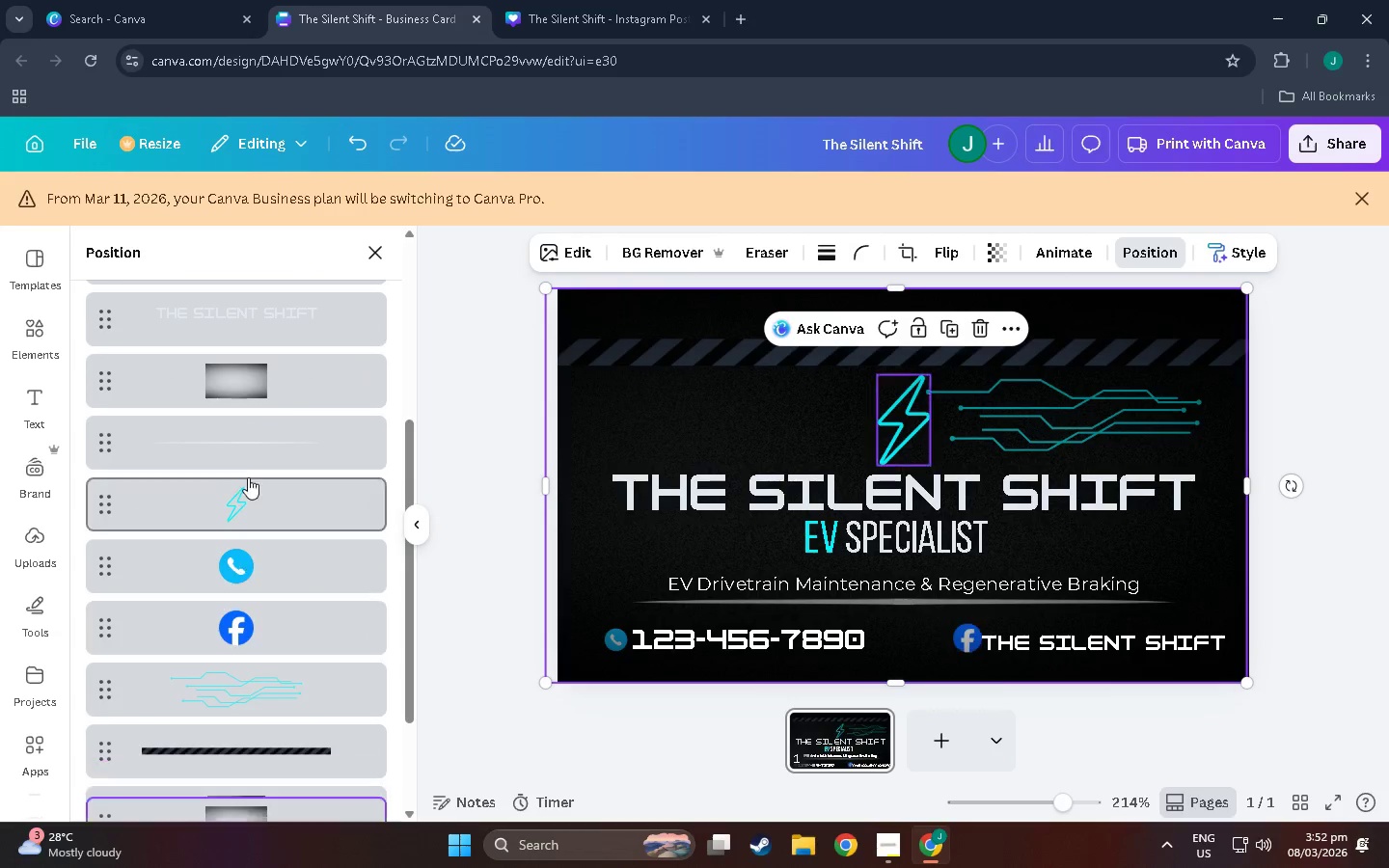 
scroll: coordinate [256, 754], scroll_direction: down, amount: 5.0
 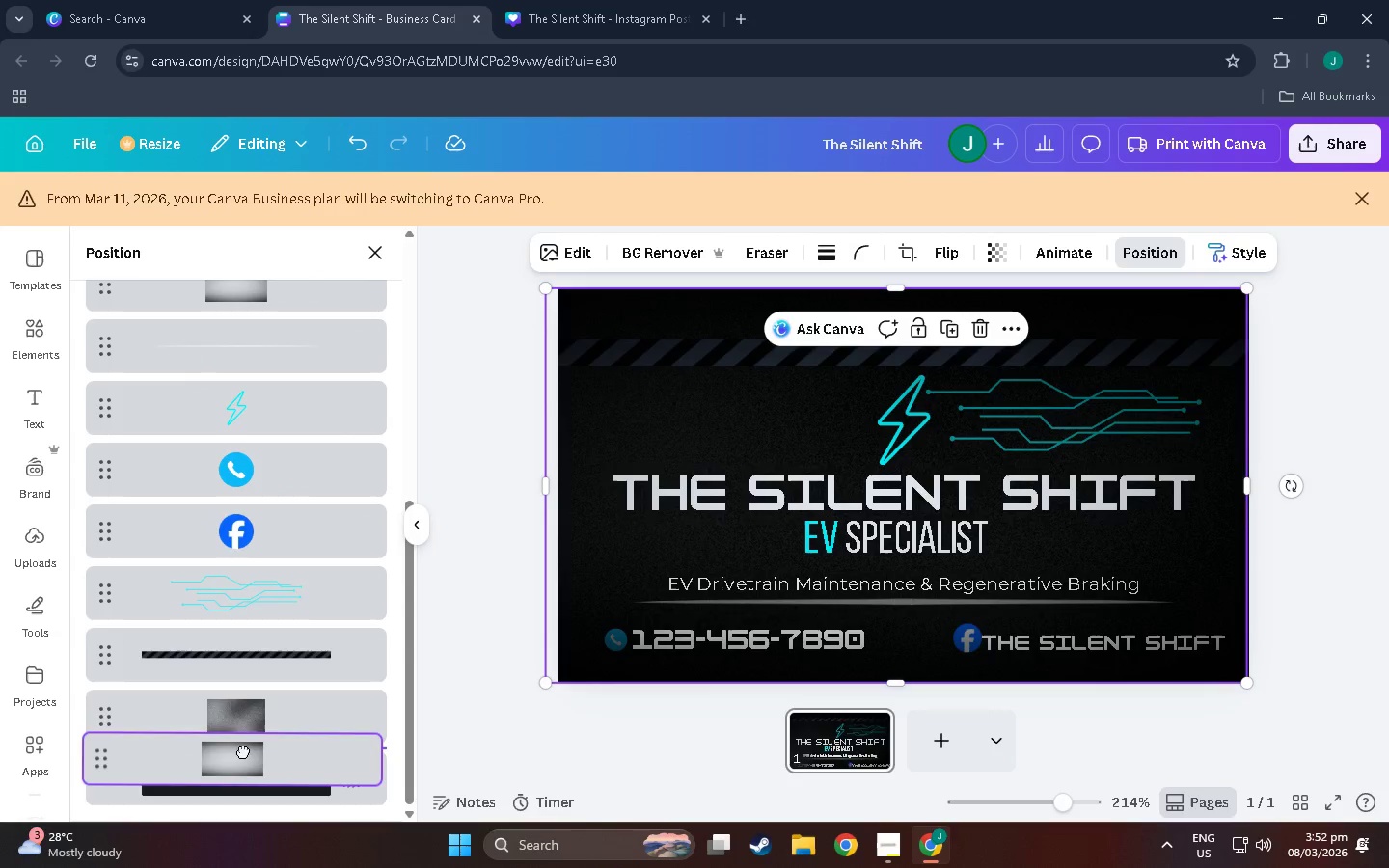 
scroll: coordinate [239, 702], scroll_direction: up, amount: 3.0
 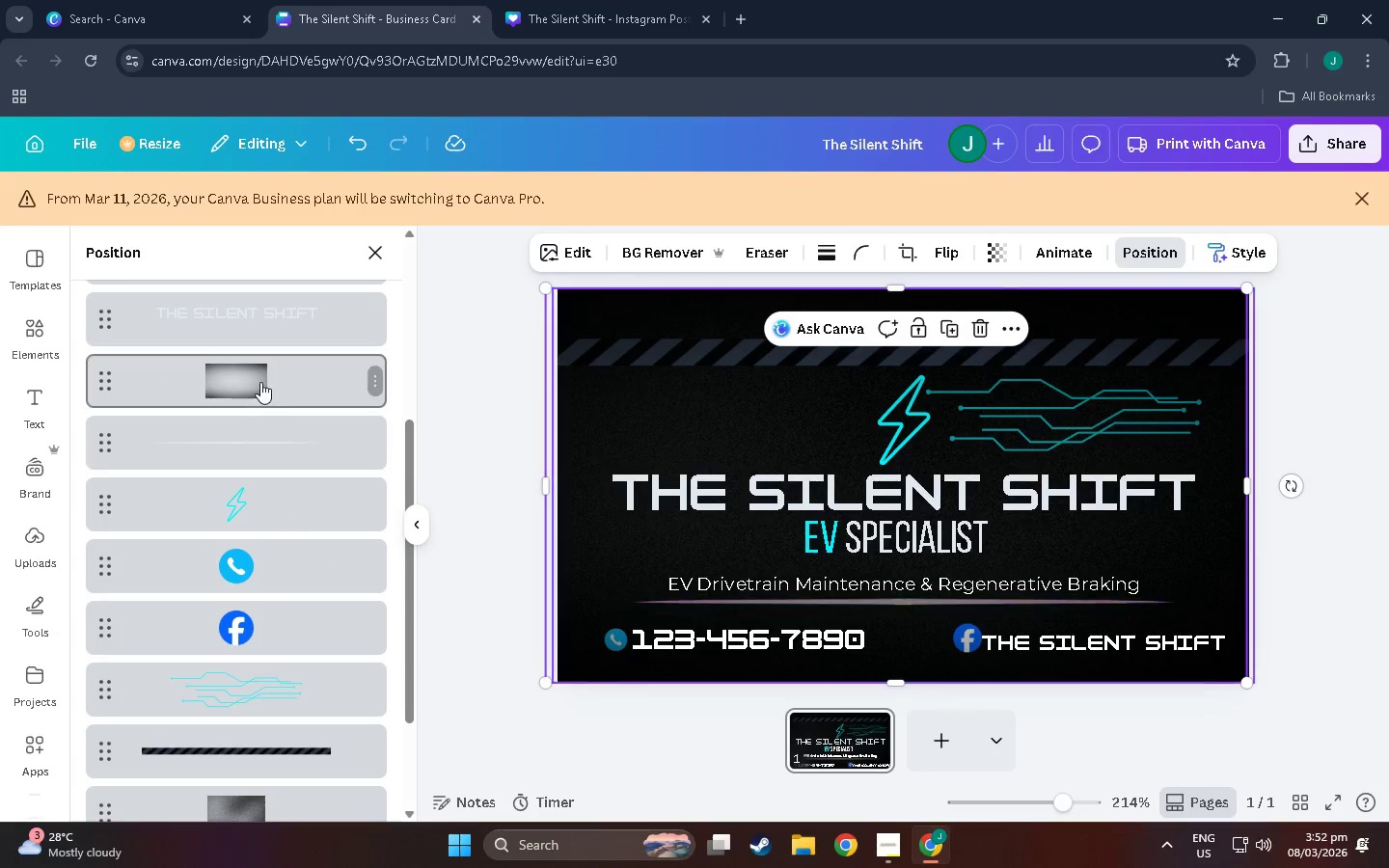 
left_click_drag(start_coordinate=[260, 382], to_coordinate=[264, 642])
 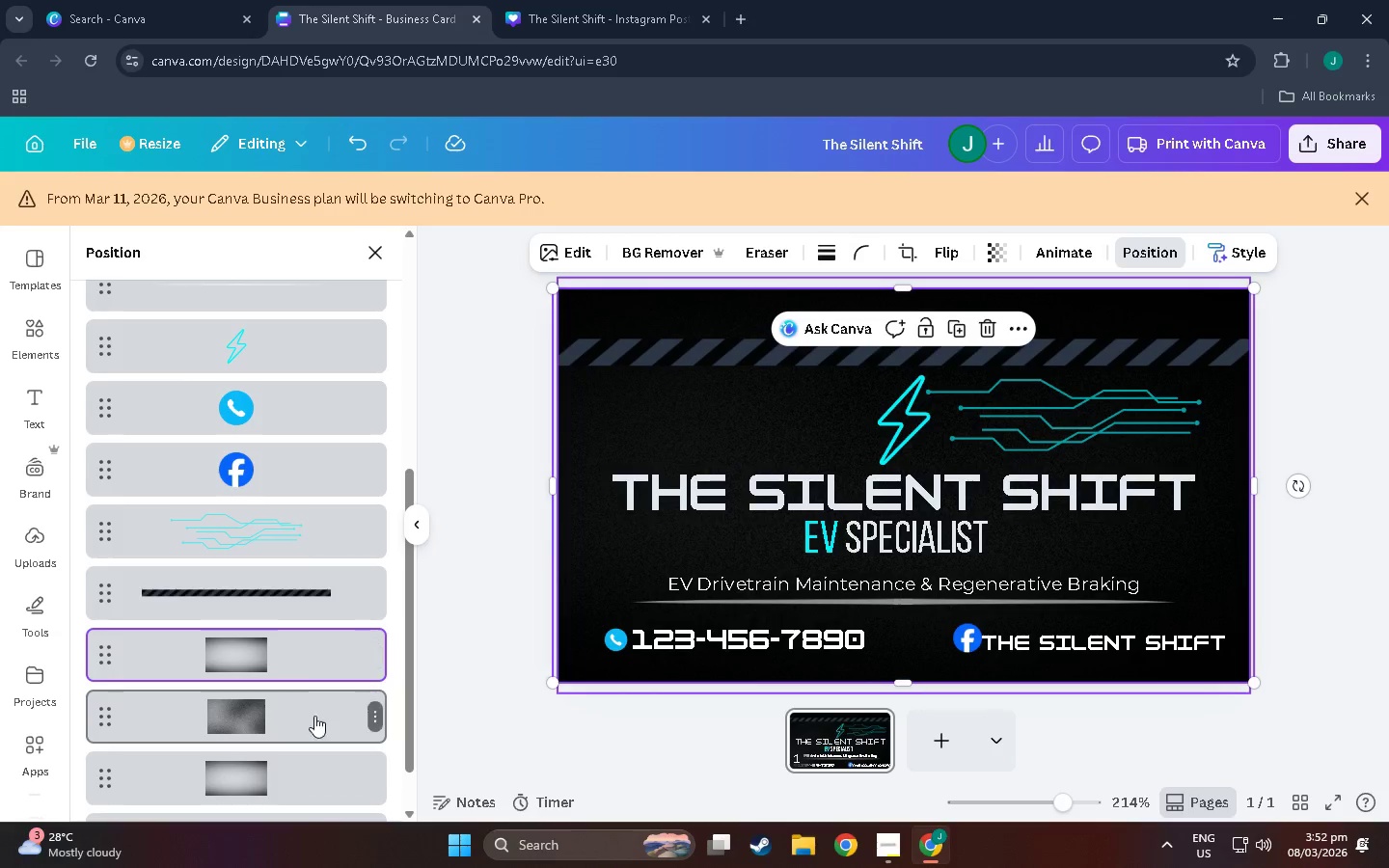 
scroll: coordinate [389, 682], scroll_direction: down, amount: 4.0
 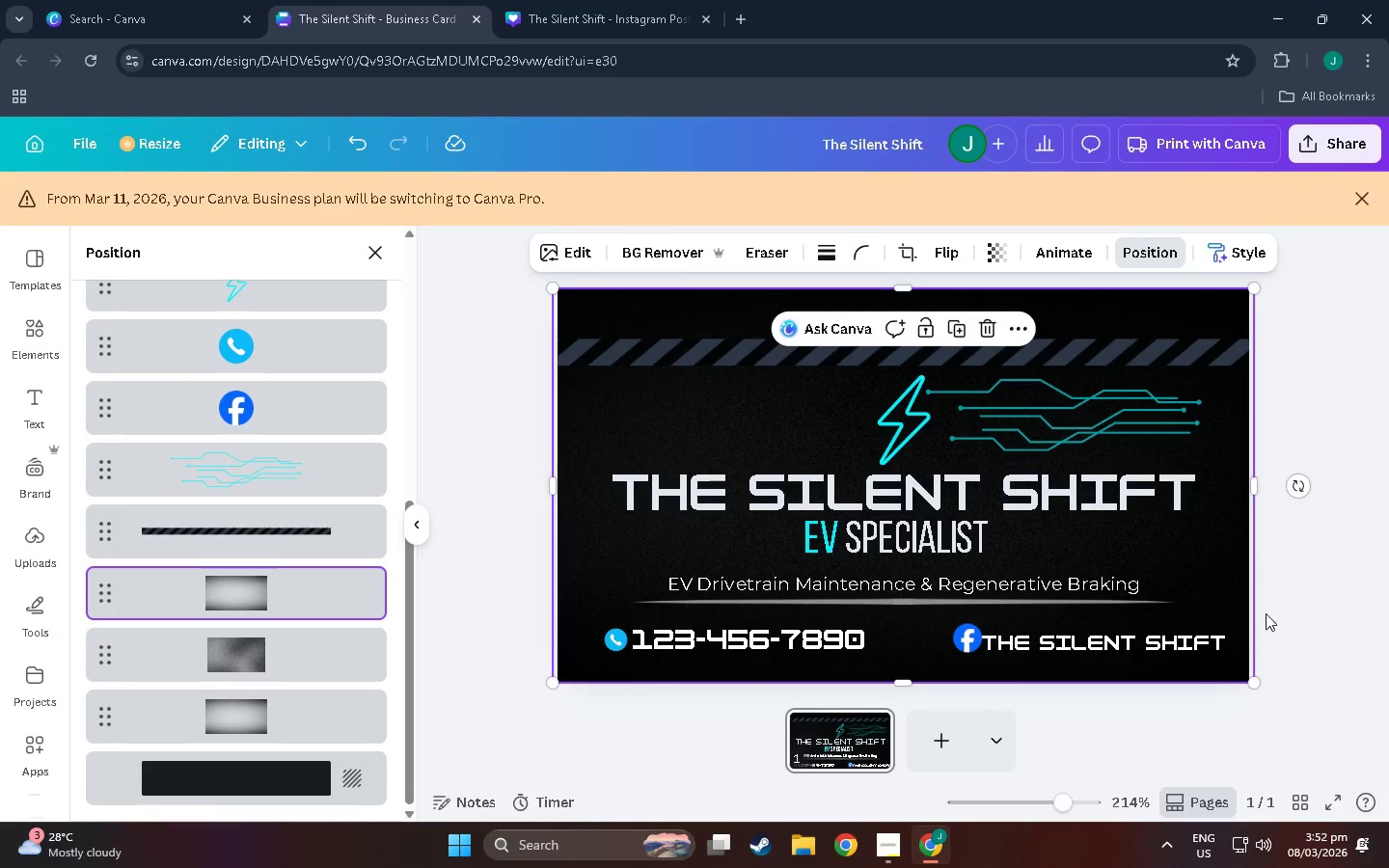 
left_click([1266, 613])
 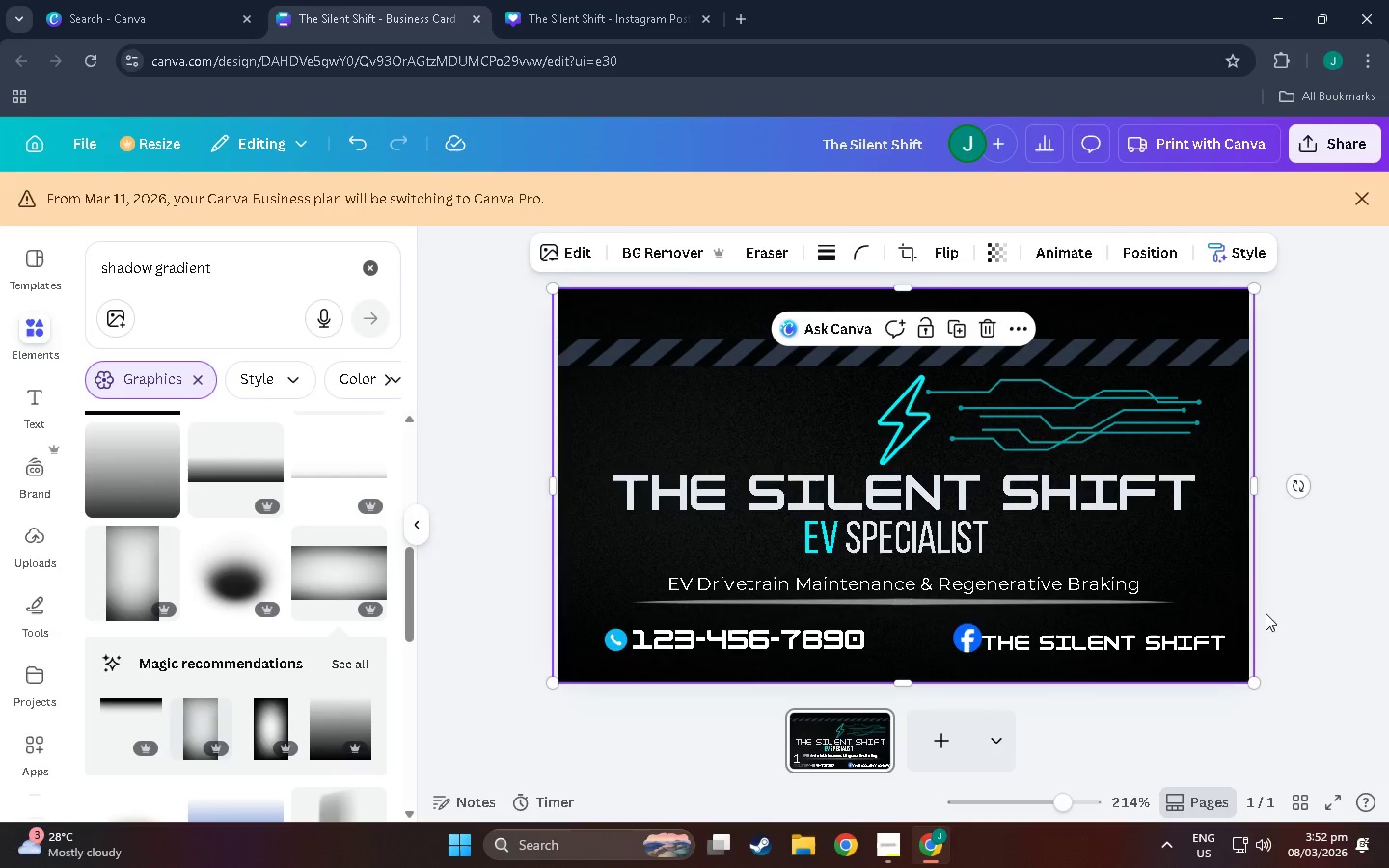 
scroll: coordinate [940, 736], scroll_direction: up, amount: 12.0
 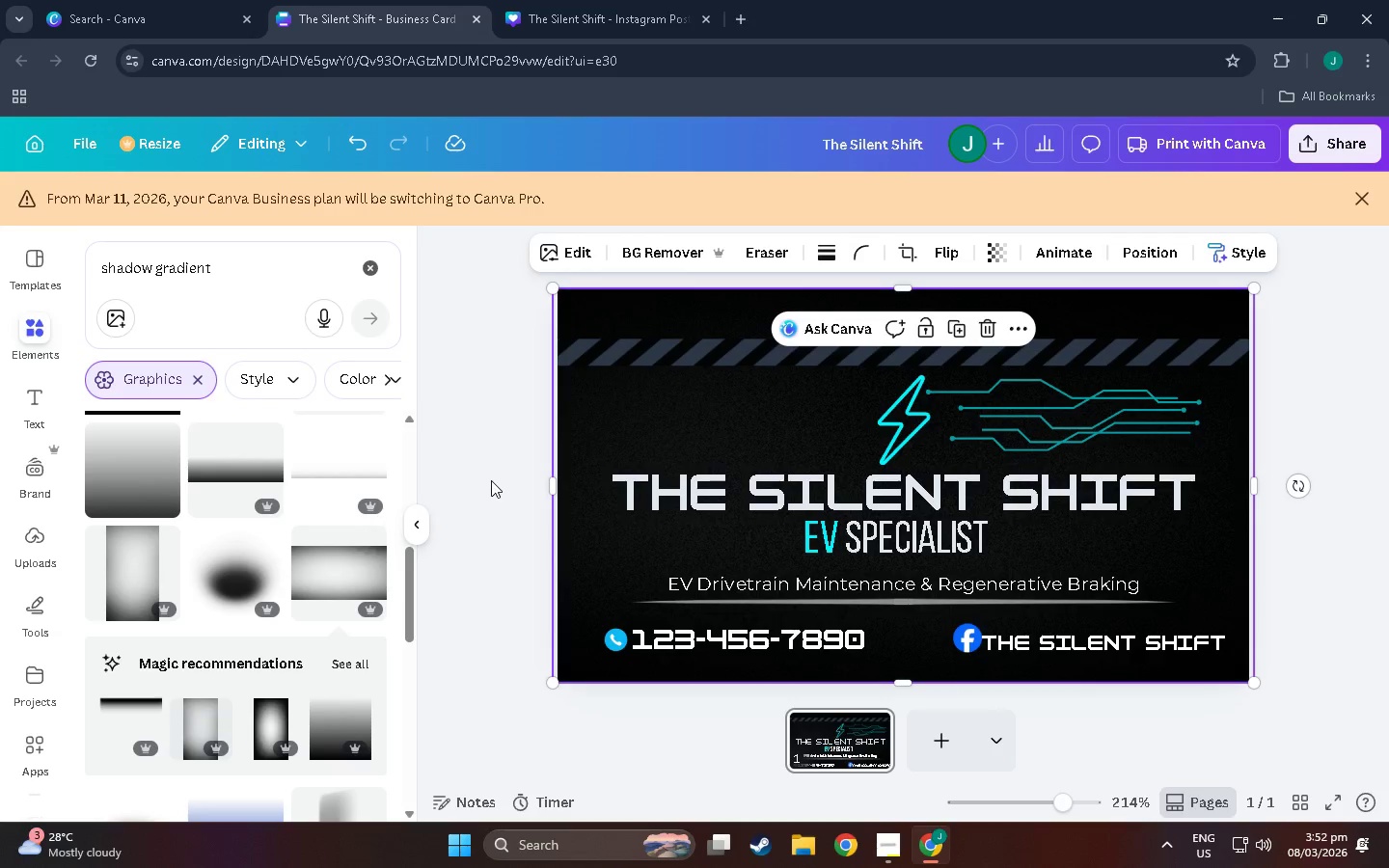 
left_click([492, 479])
 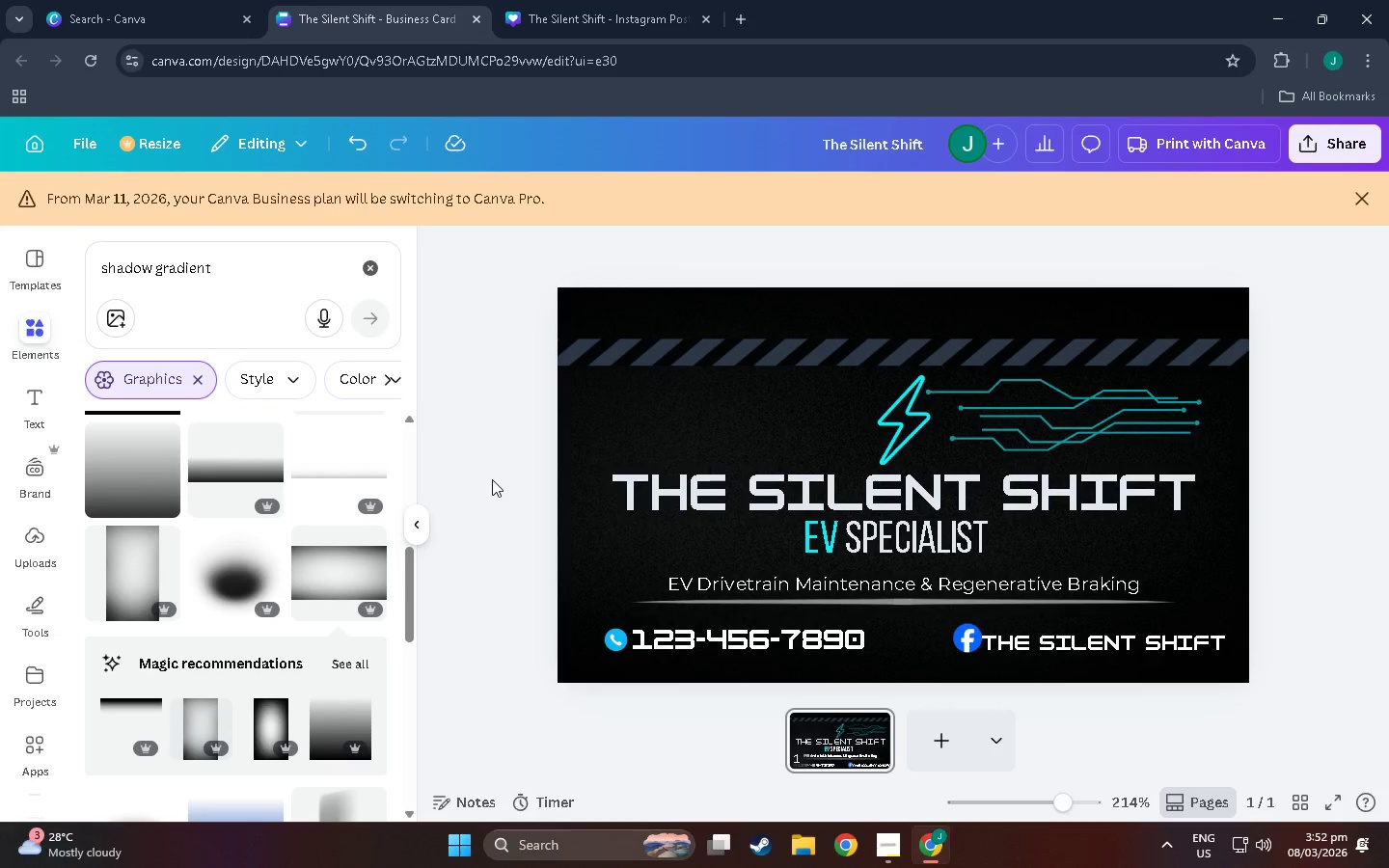 
scroll: coordinate [807, 223], scroll_direction: up, amount: 6.0
 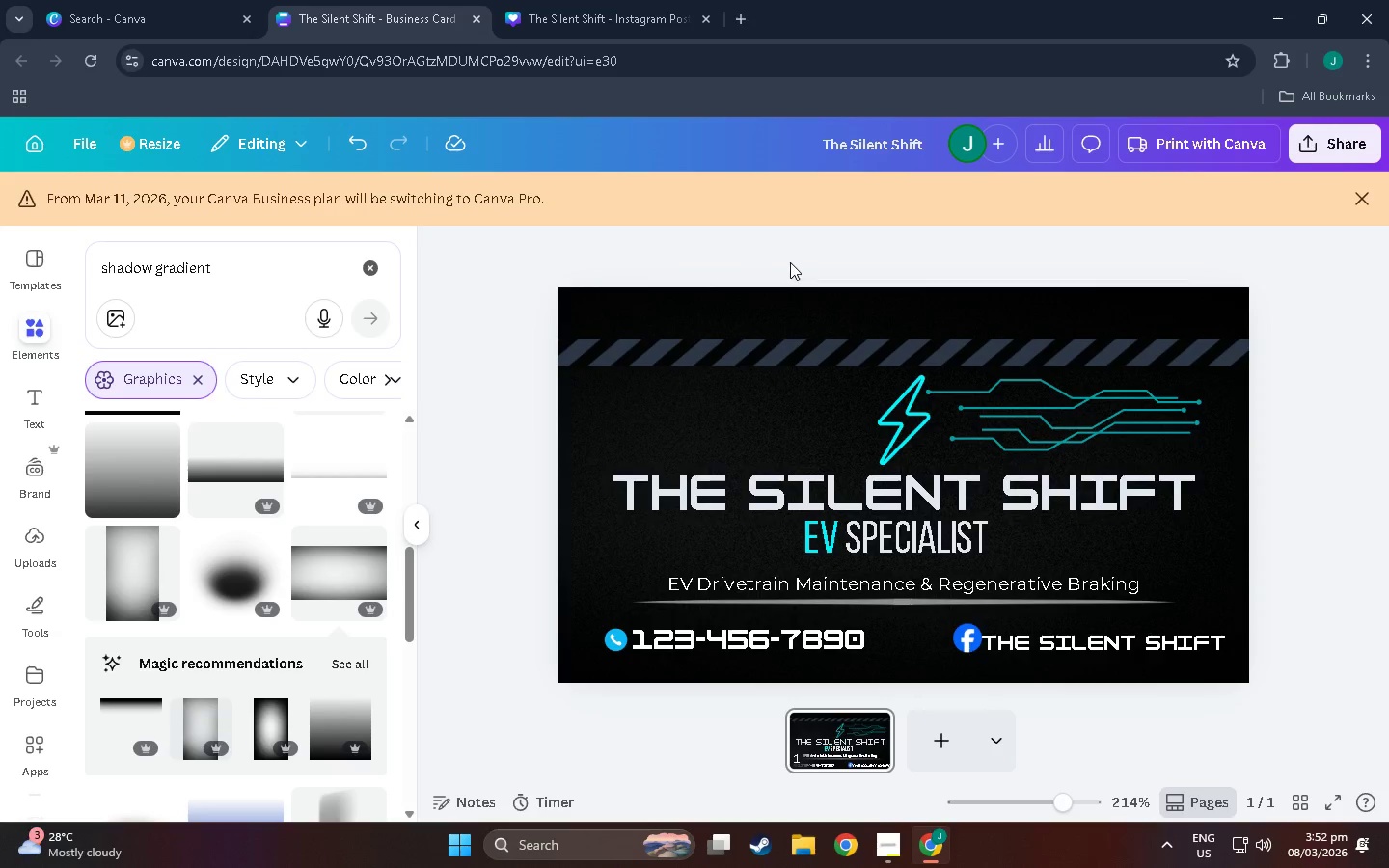 
scroll: coordinate [777, 407], scroll_direction: down, amount: 4.0
 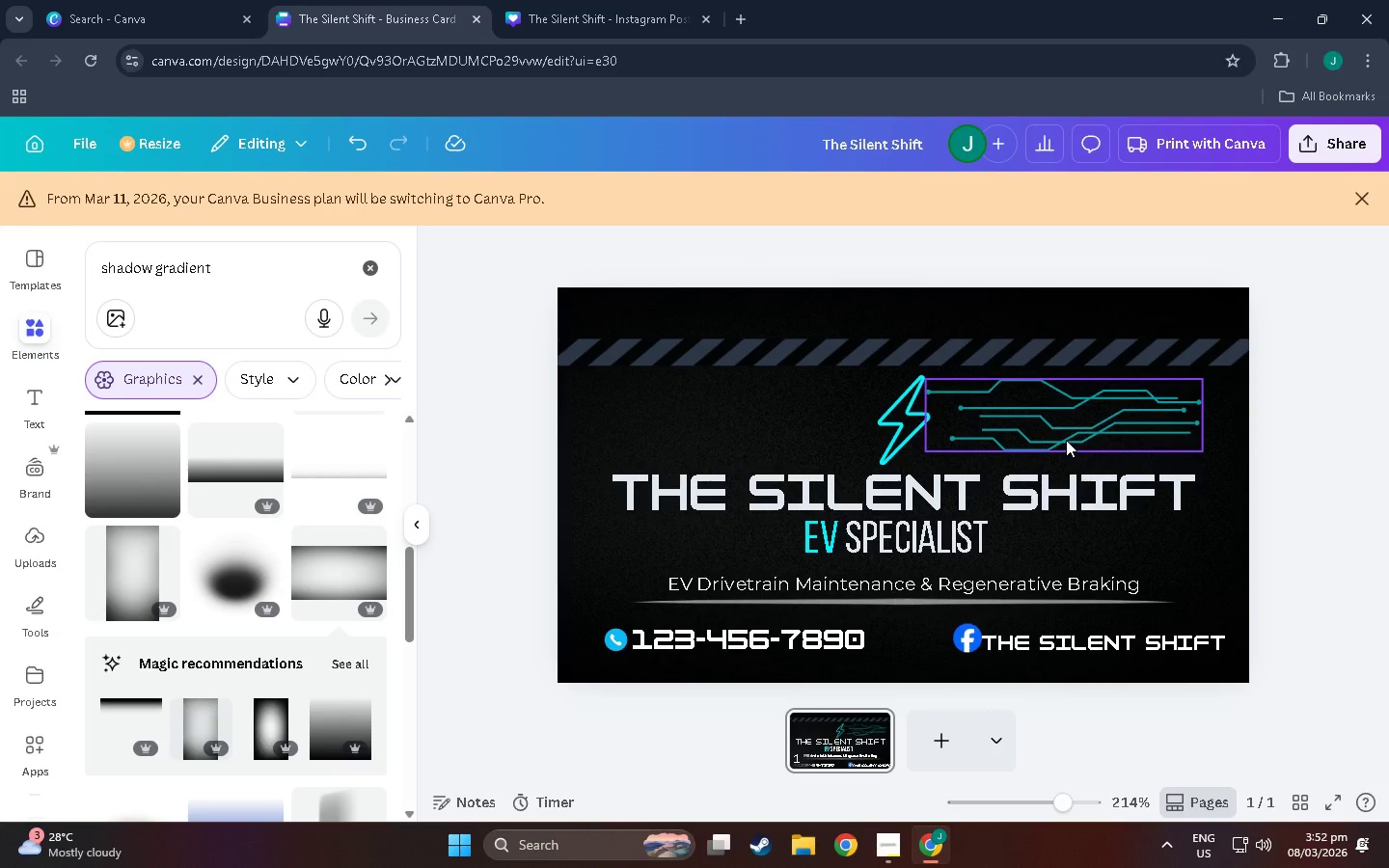 
left_click_drag(start_coordinate=[1066, 440], to_coordinate=[1082, 448])
 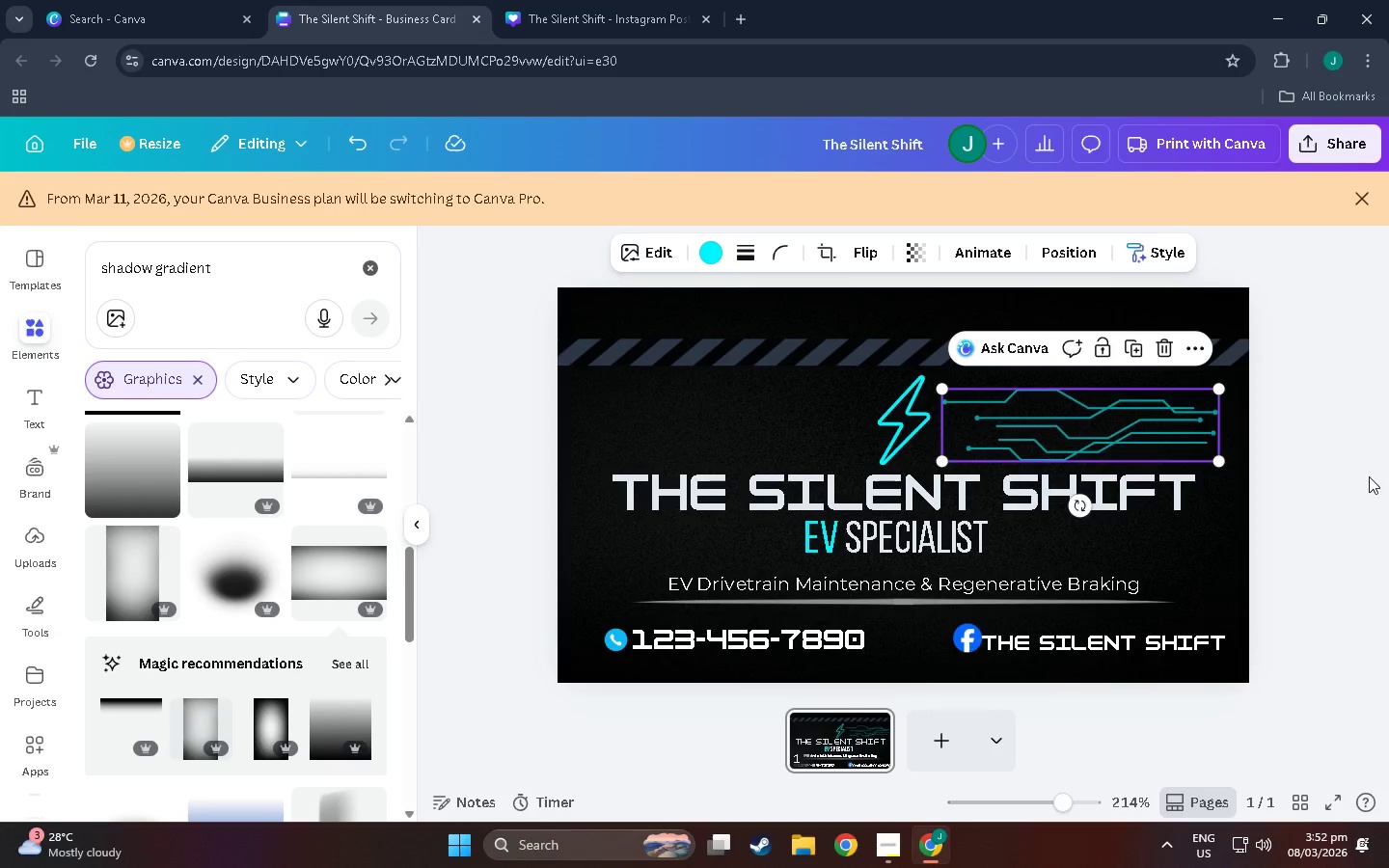 
left_click([1369, 476])
 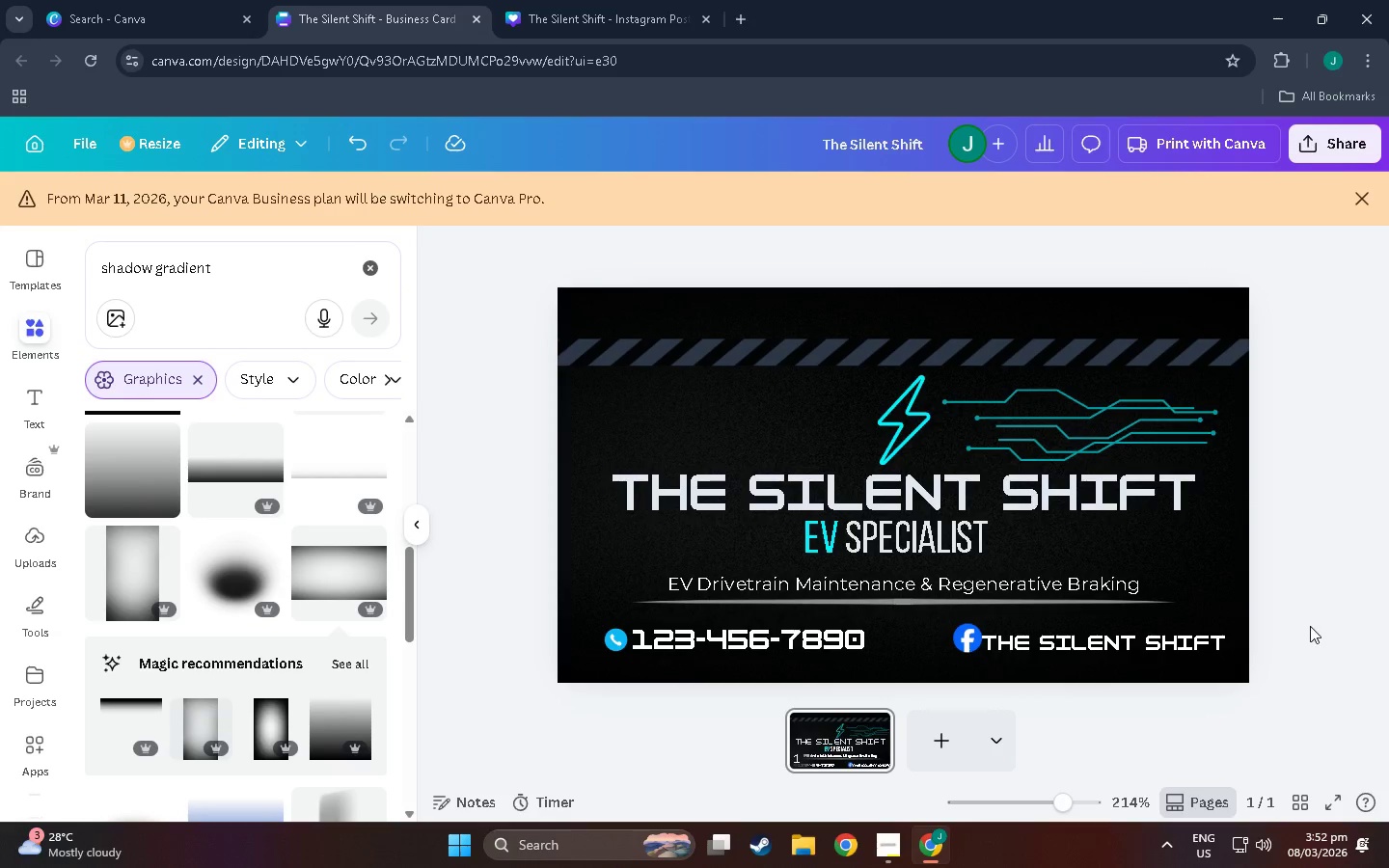 
scroll: coordinate [1293, 634], scroll_direction: up, amount: 2.0
 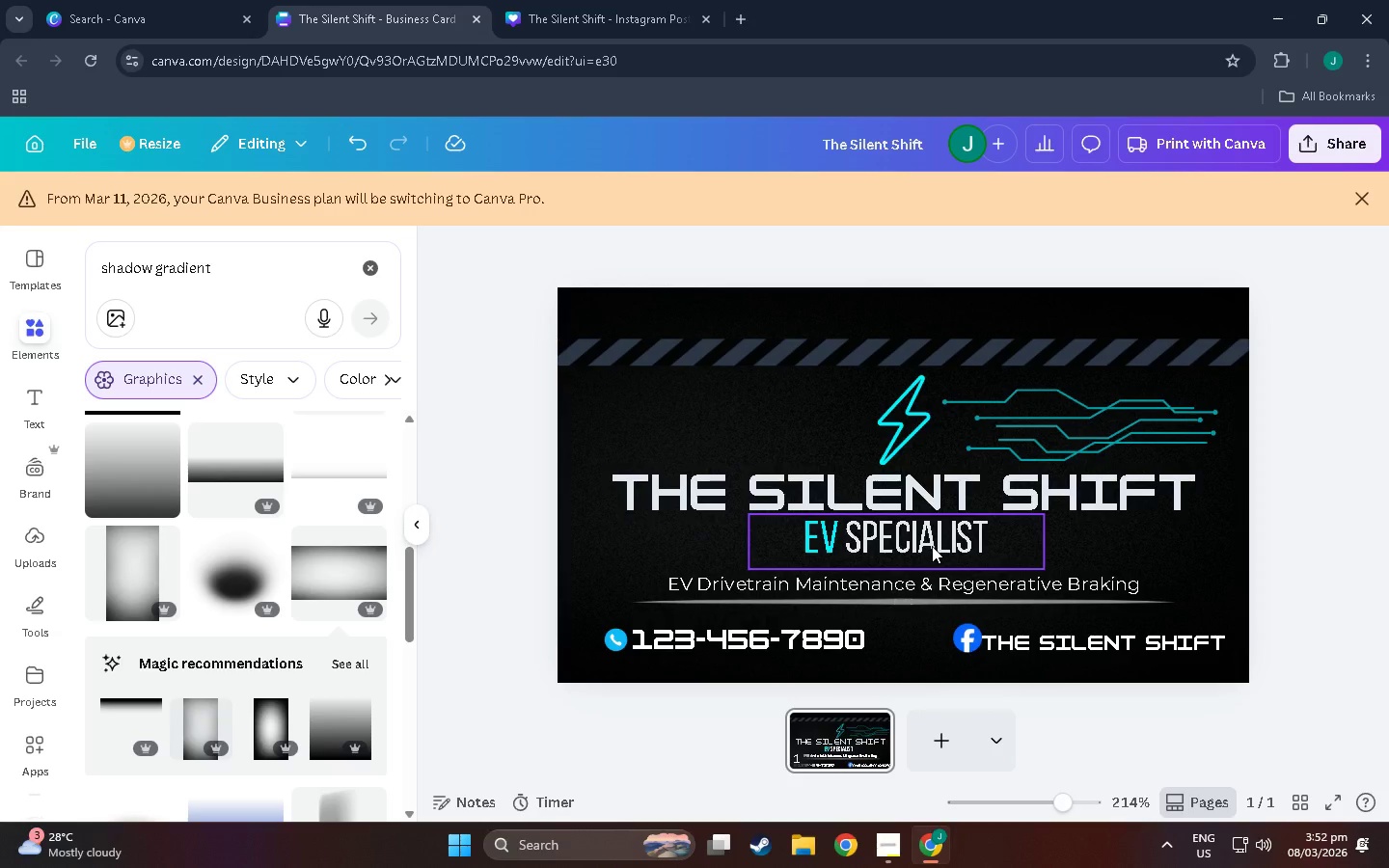 
left_click_drag(start_coordinate=[933, 545], to_coordinate=[940, 548])
 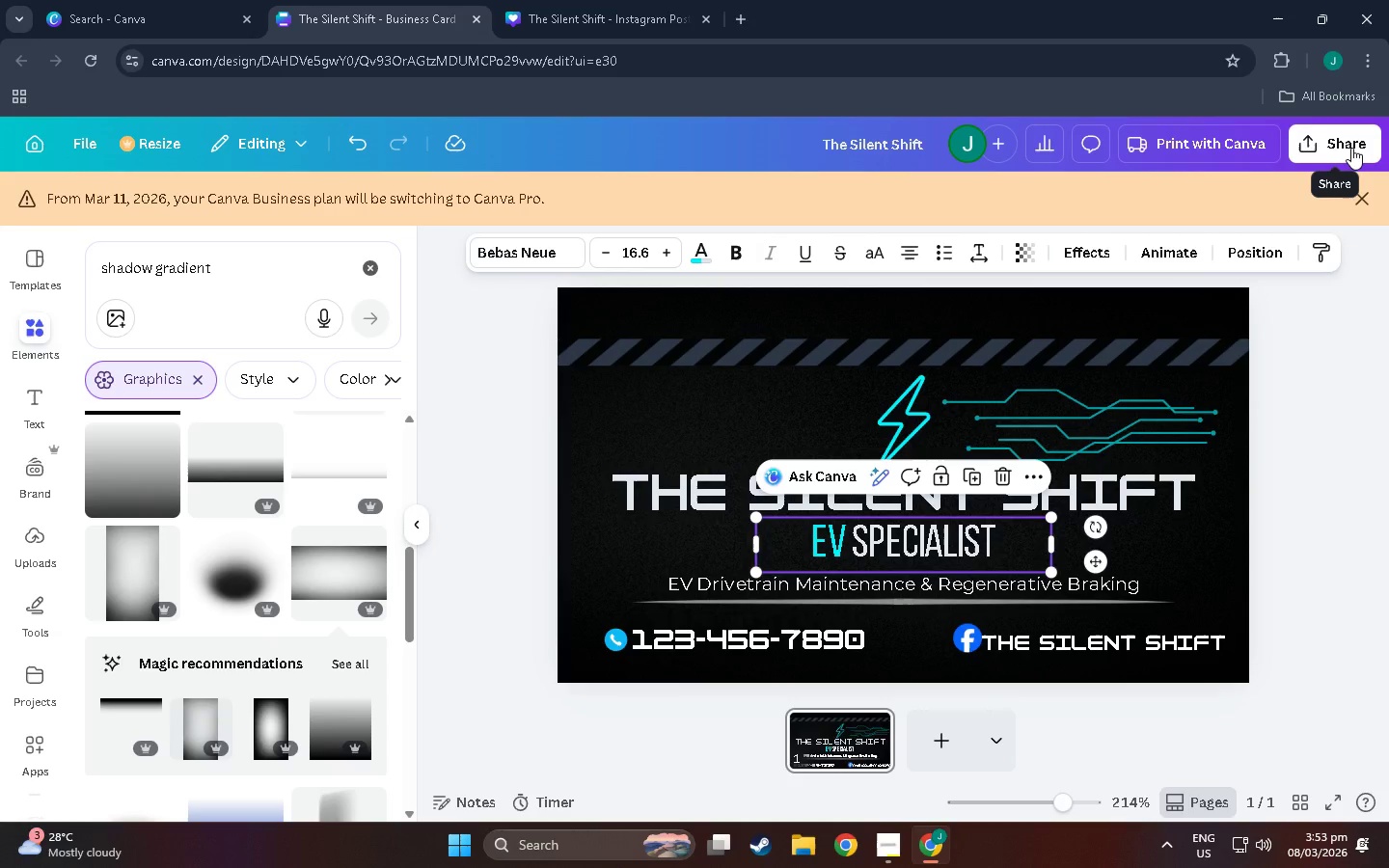 
left_click([1351, 148])
 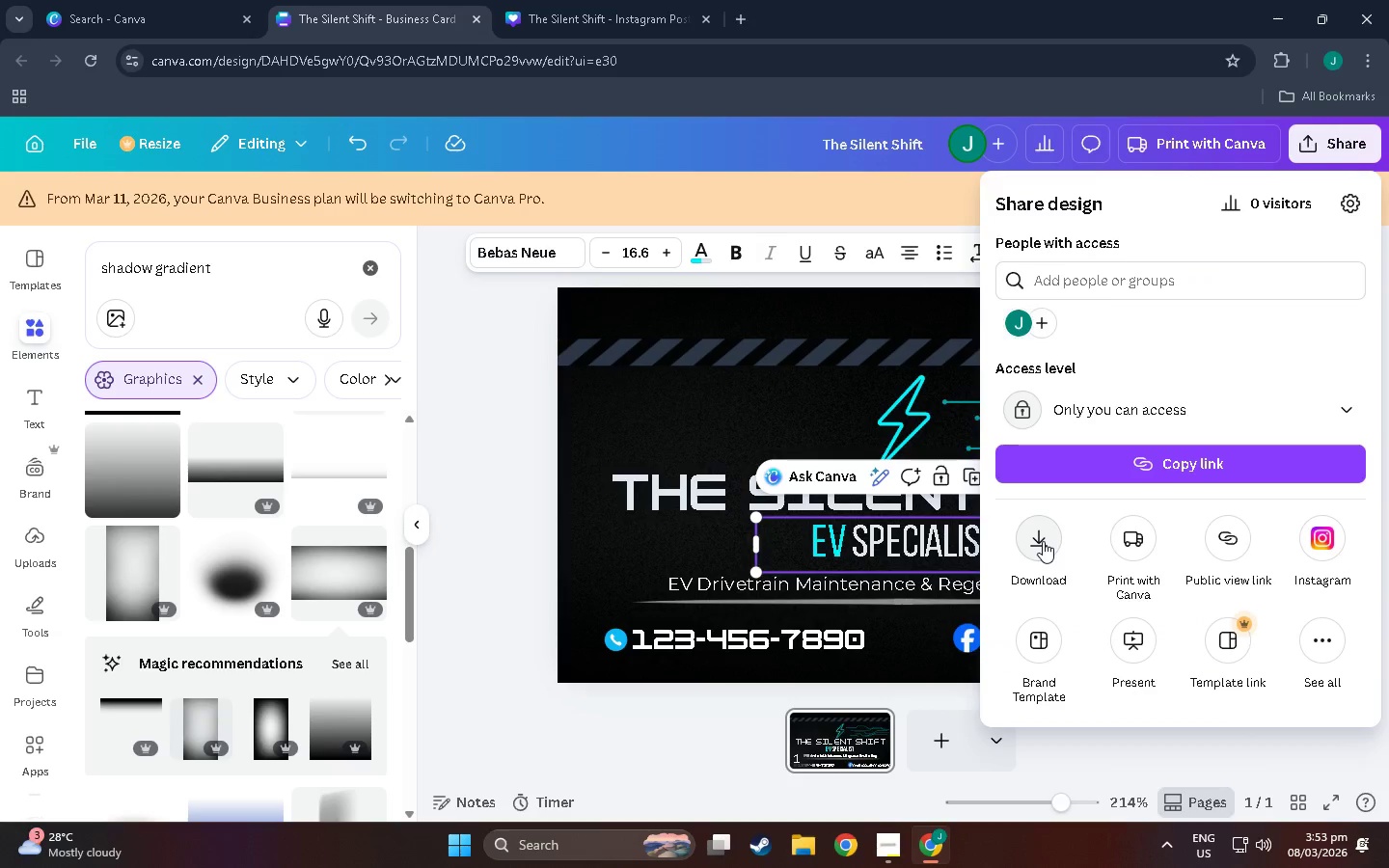 
wait(7.73)
 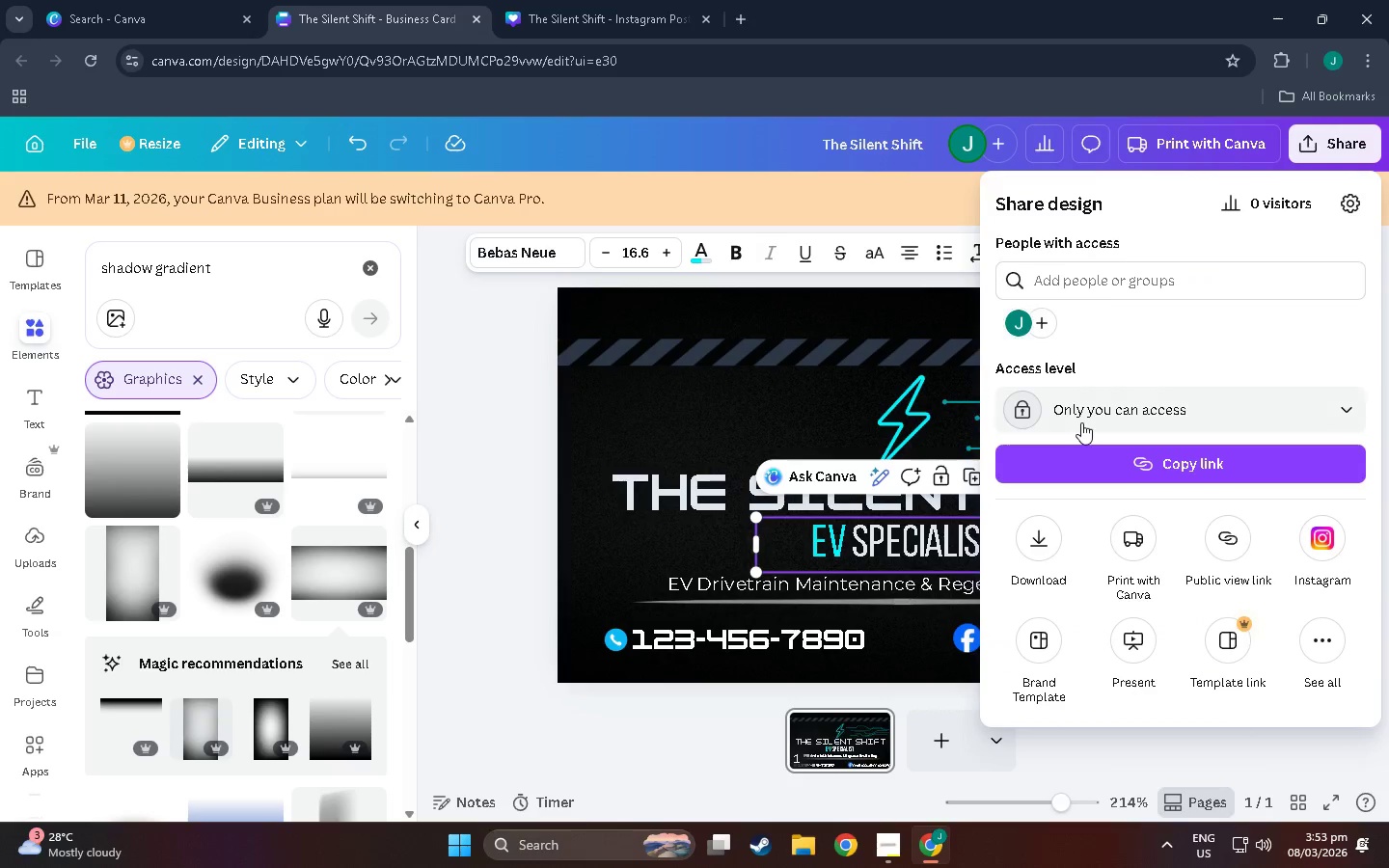 
left_click([1110, 401])
 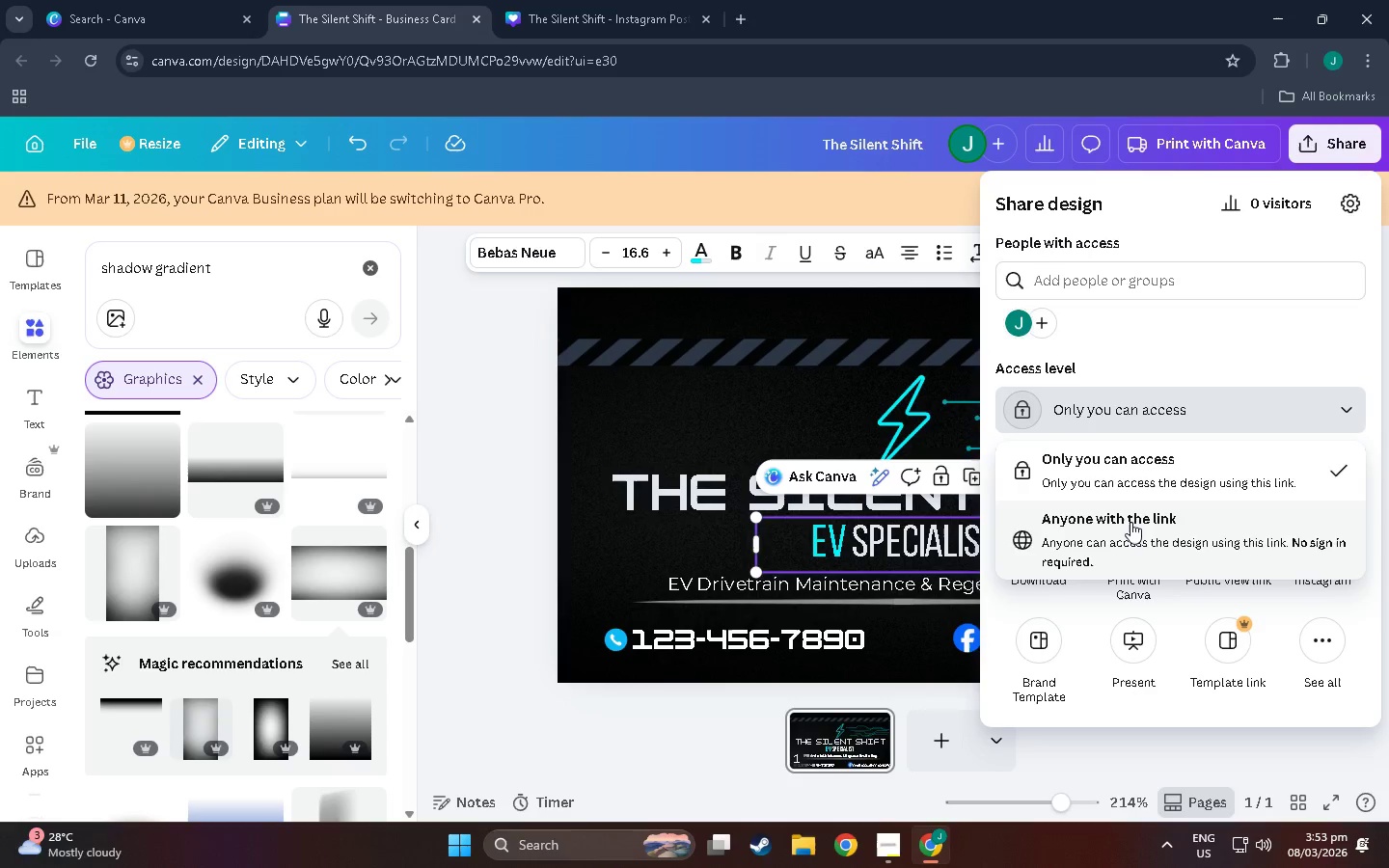 
left_click([1130, 522])
 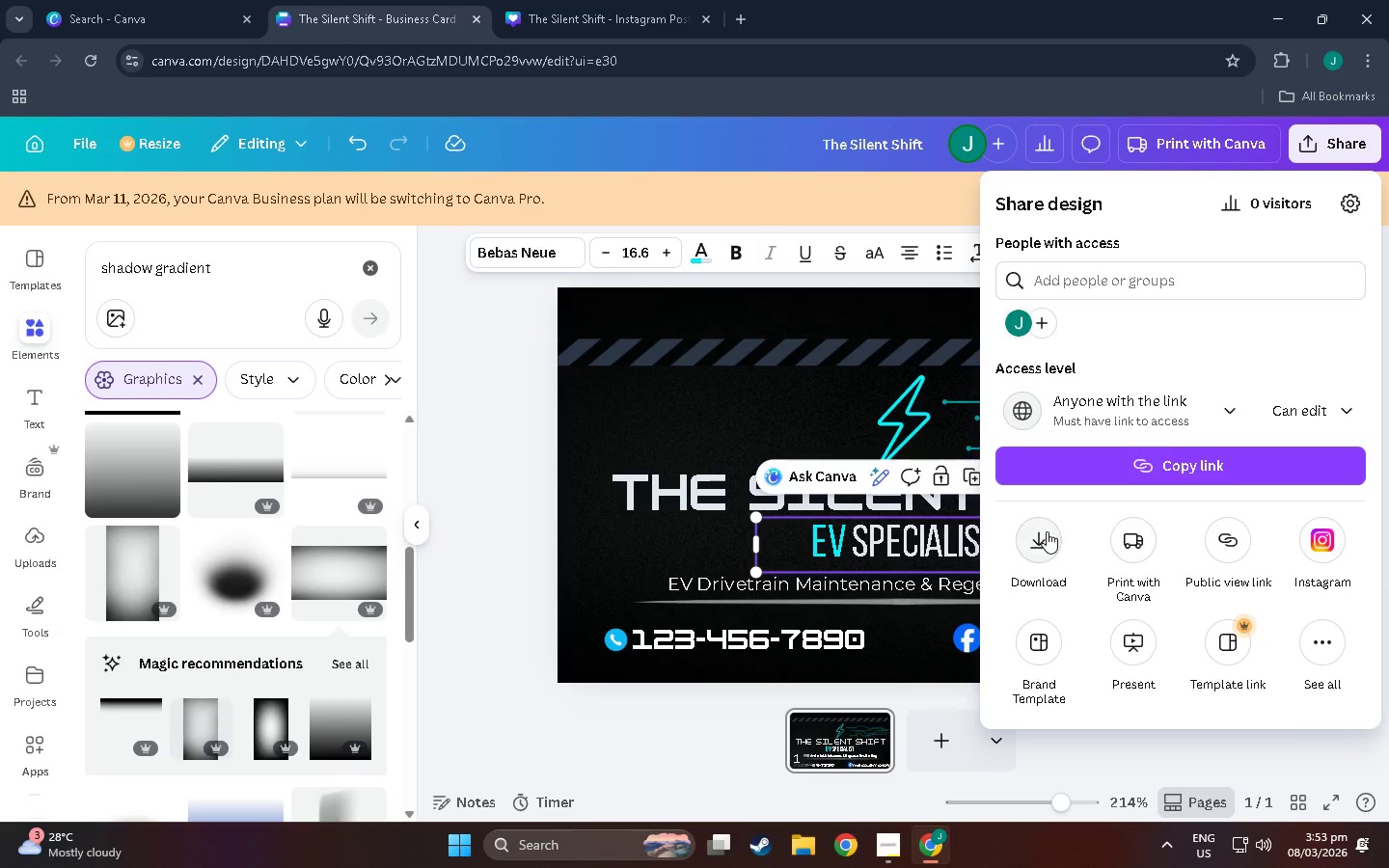 
left_click([1047, 531])
 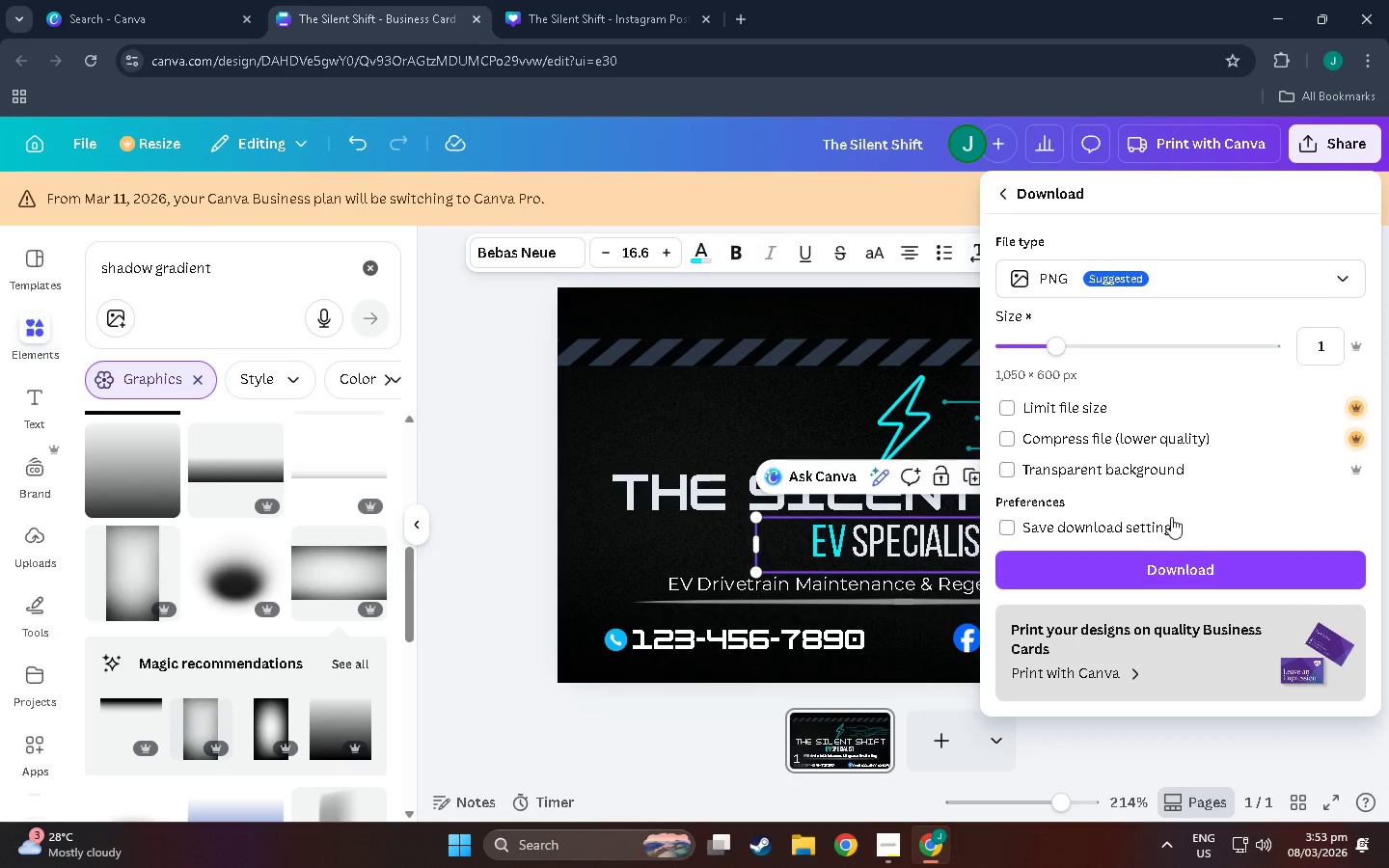 
left_click([1175, 576])
 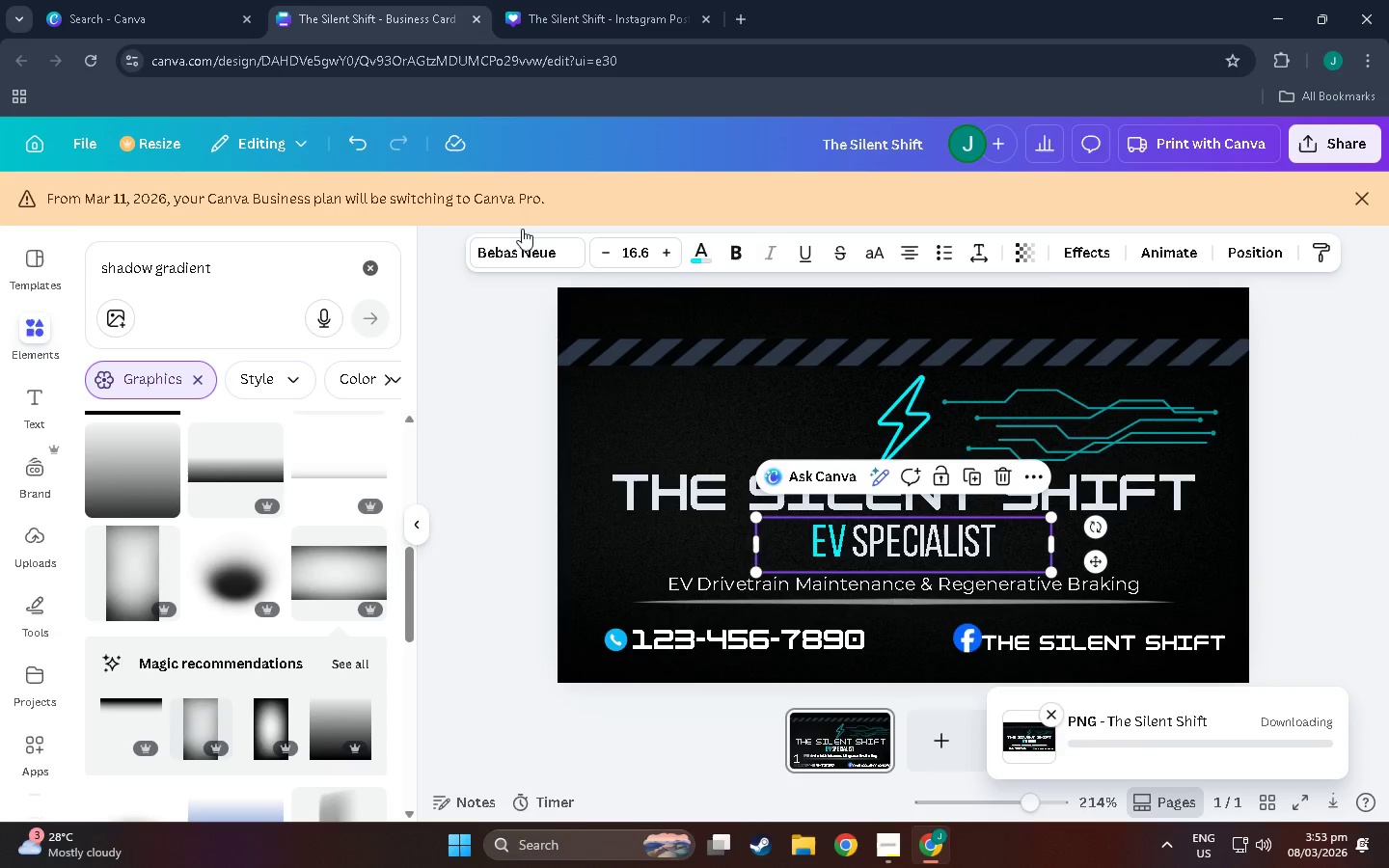 
left_click([624, 0])
 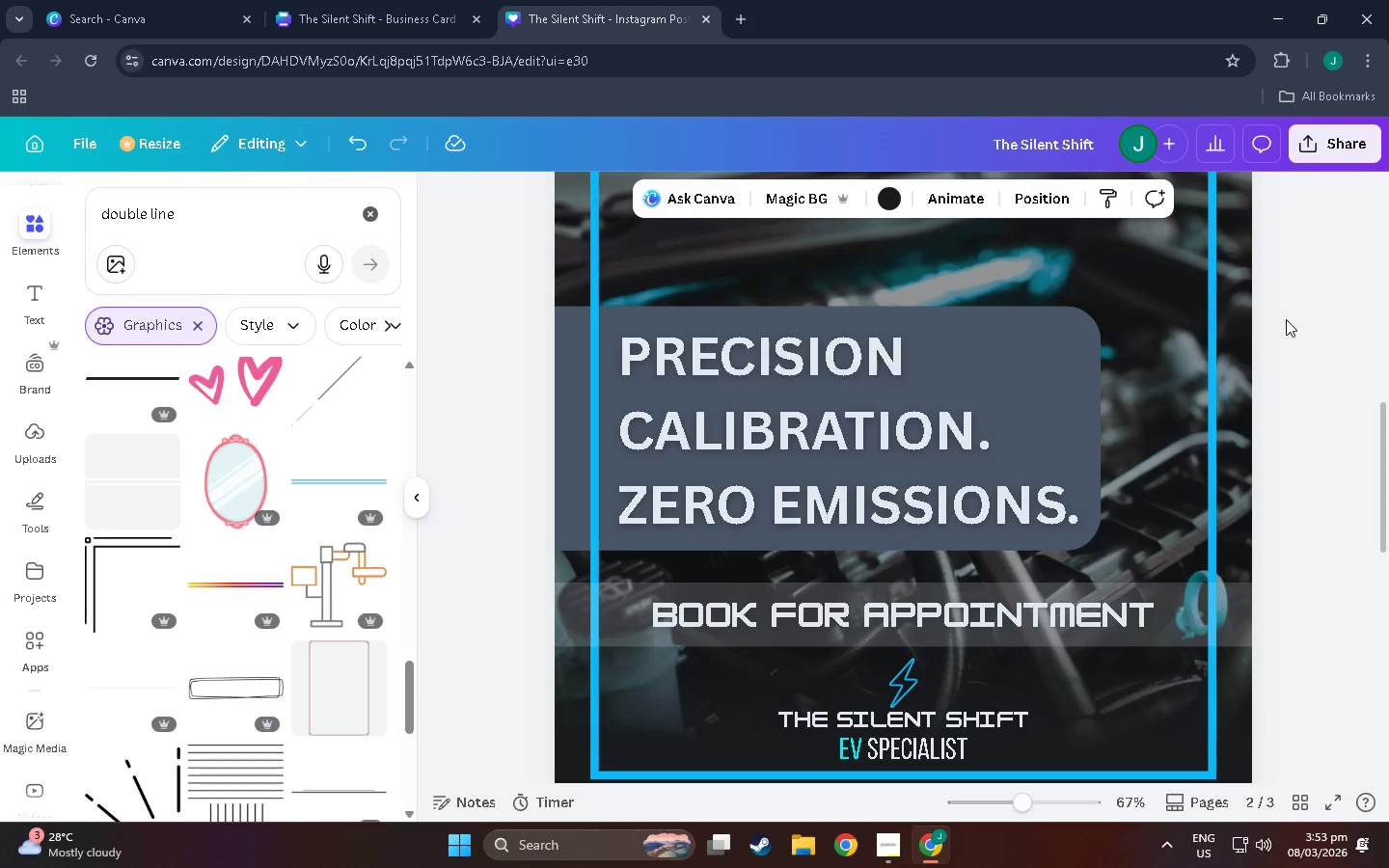 
scroll: coordinate [1291, 527], scroll_direction: up, amount: 29.0
 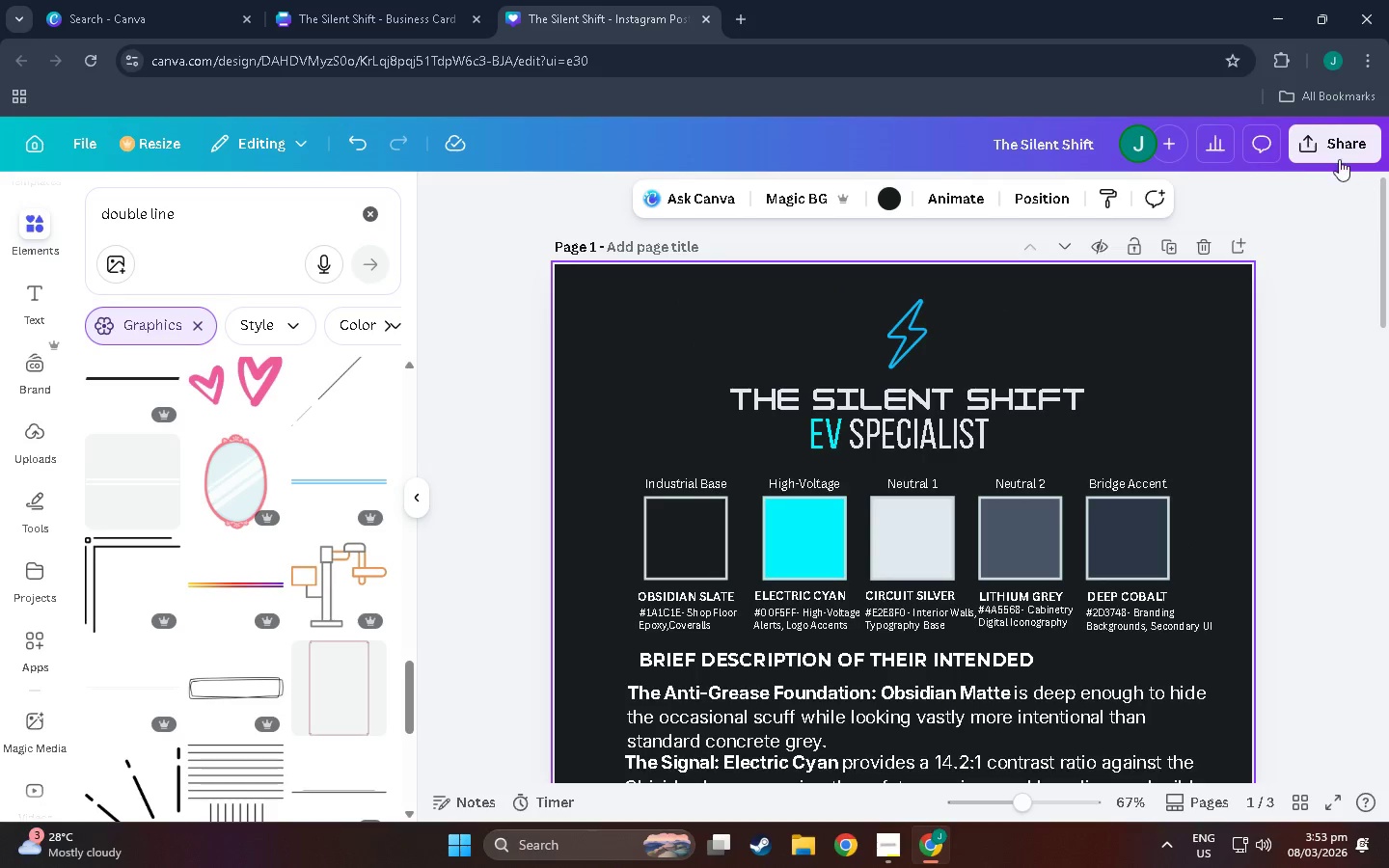 
left_click([1336, 157])
 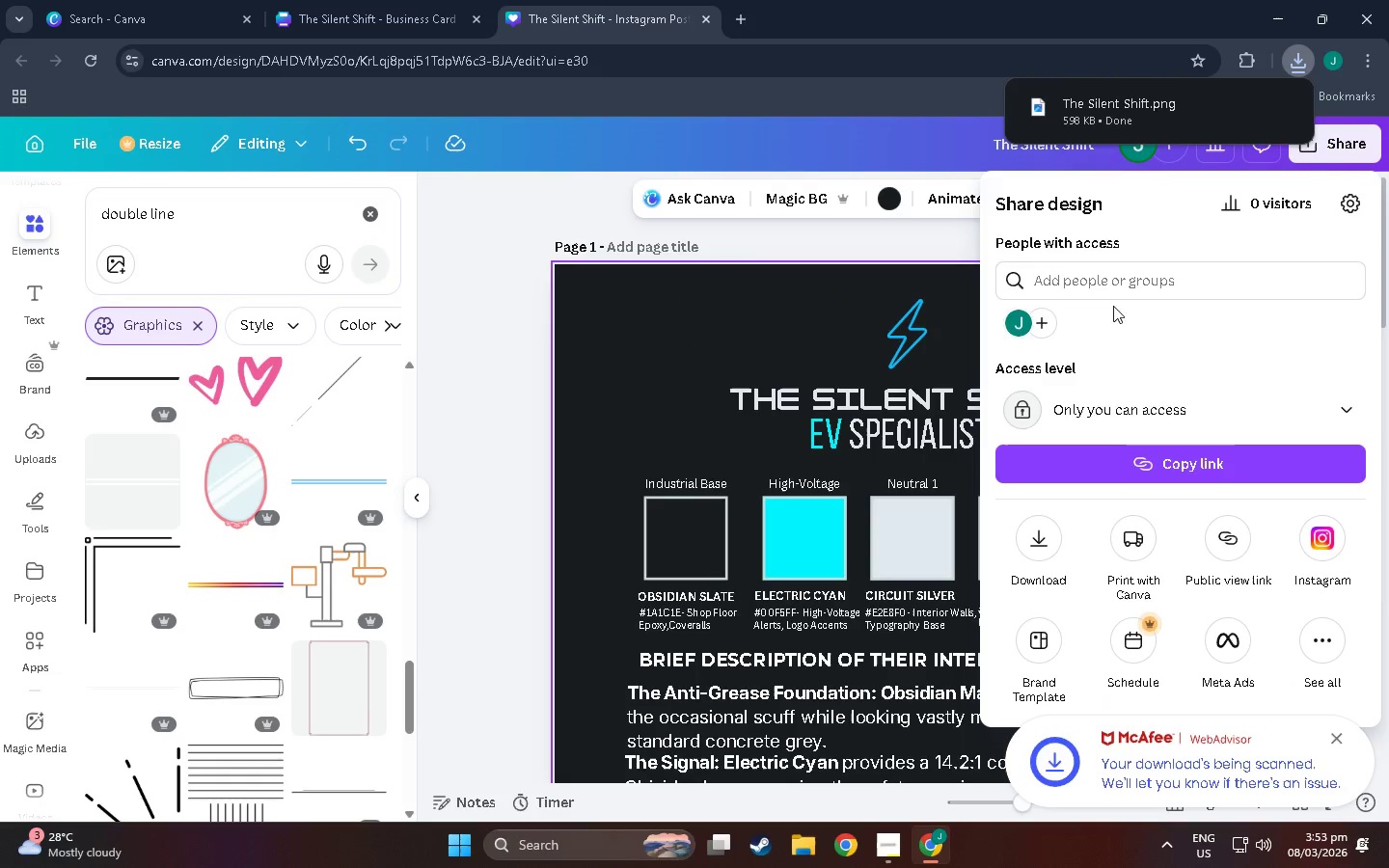 
left_click([1110, 407])
 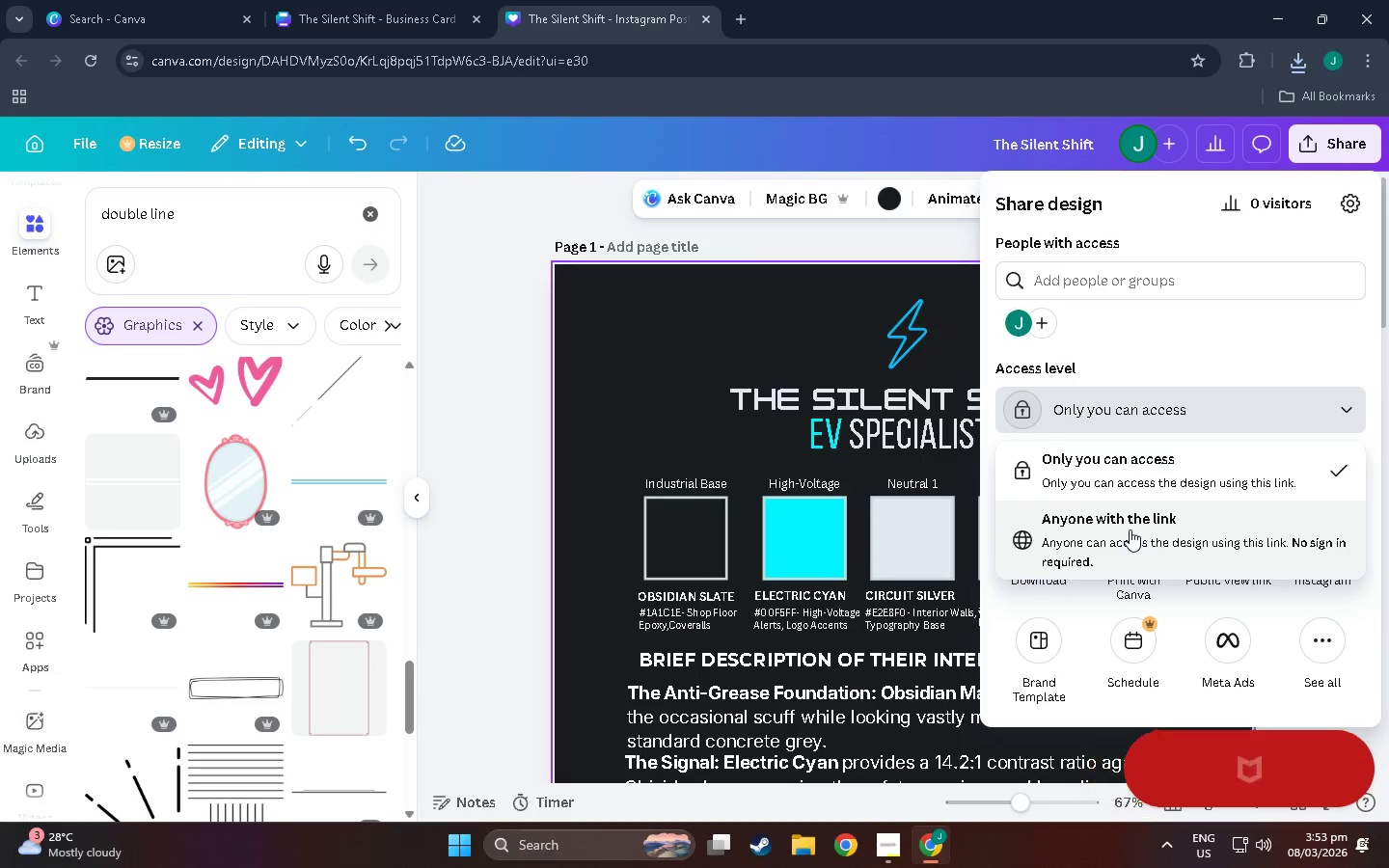 
left_click([1126, 522])
 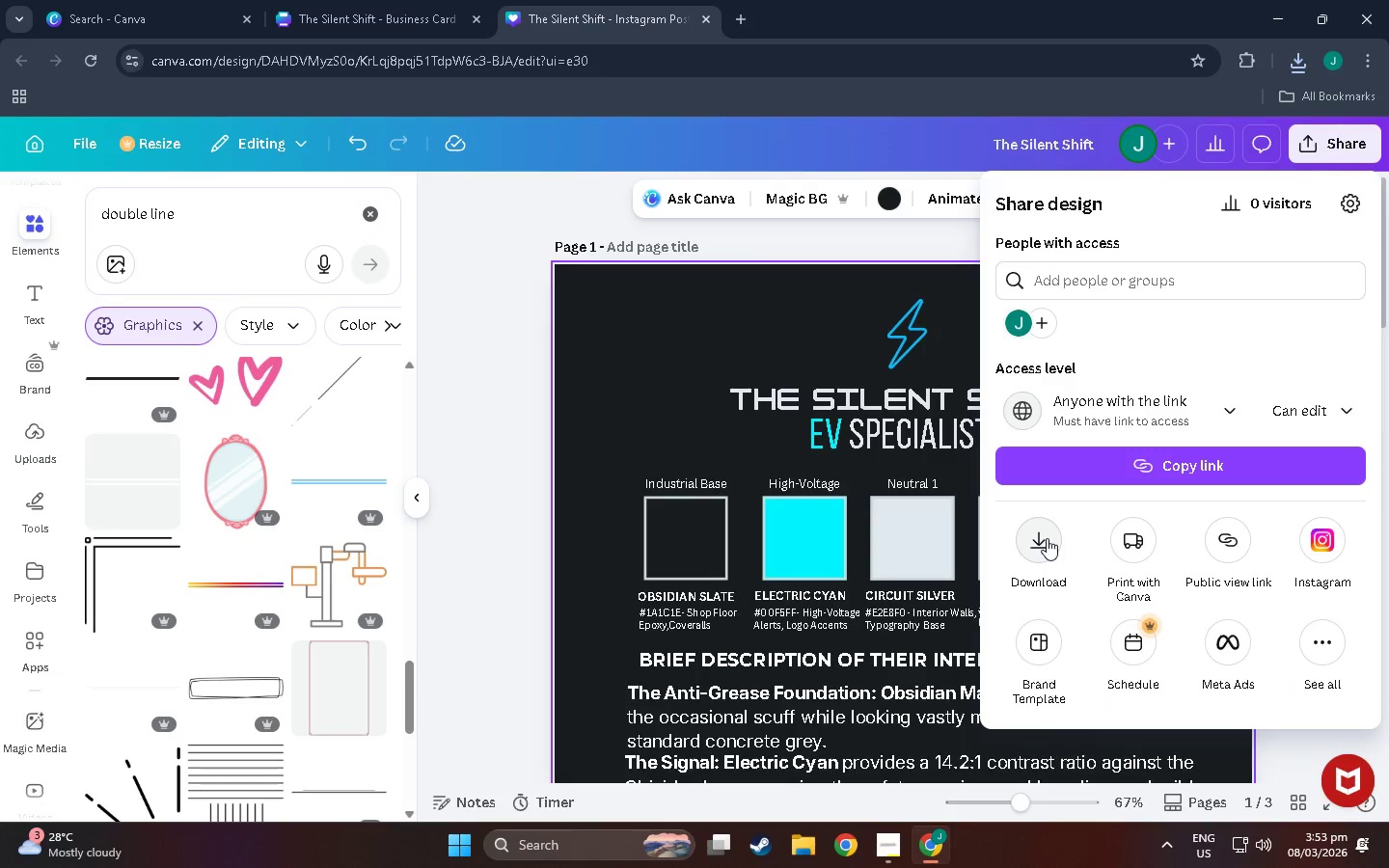 
left_click([1047, 538])
 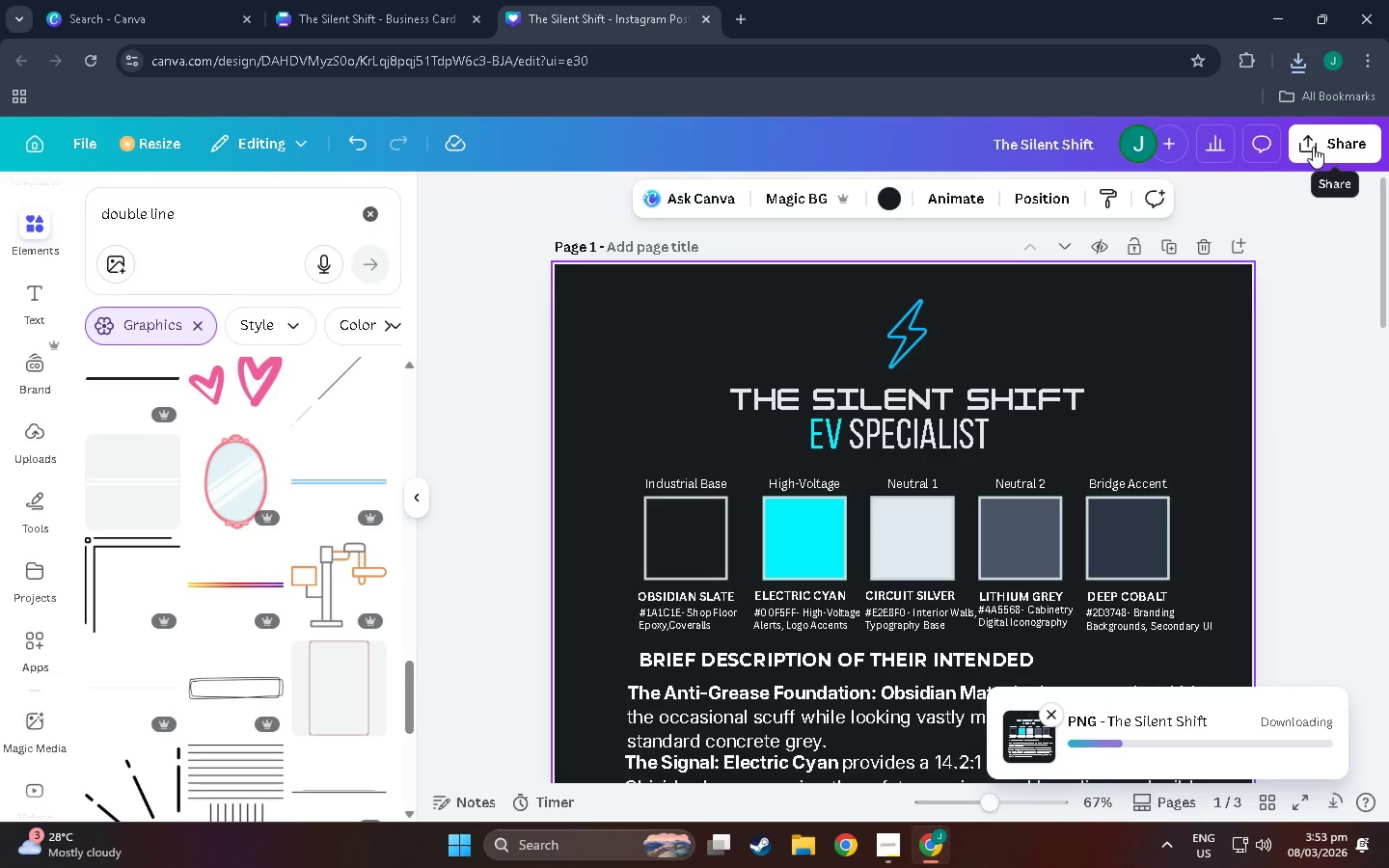 
left_click([1313, 147])
 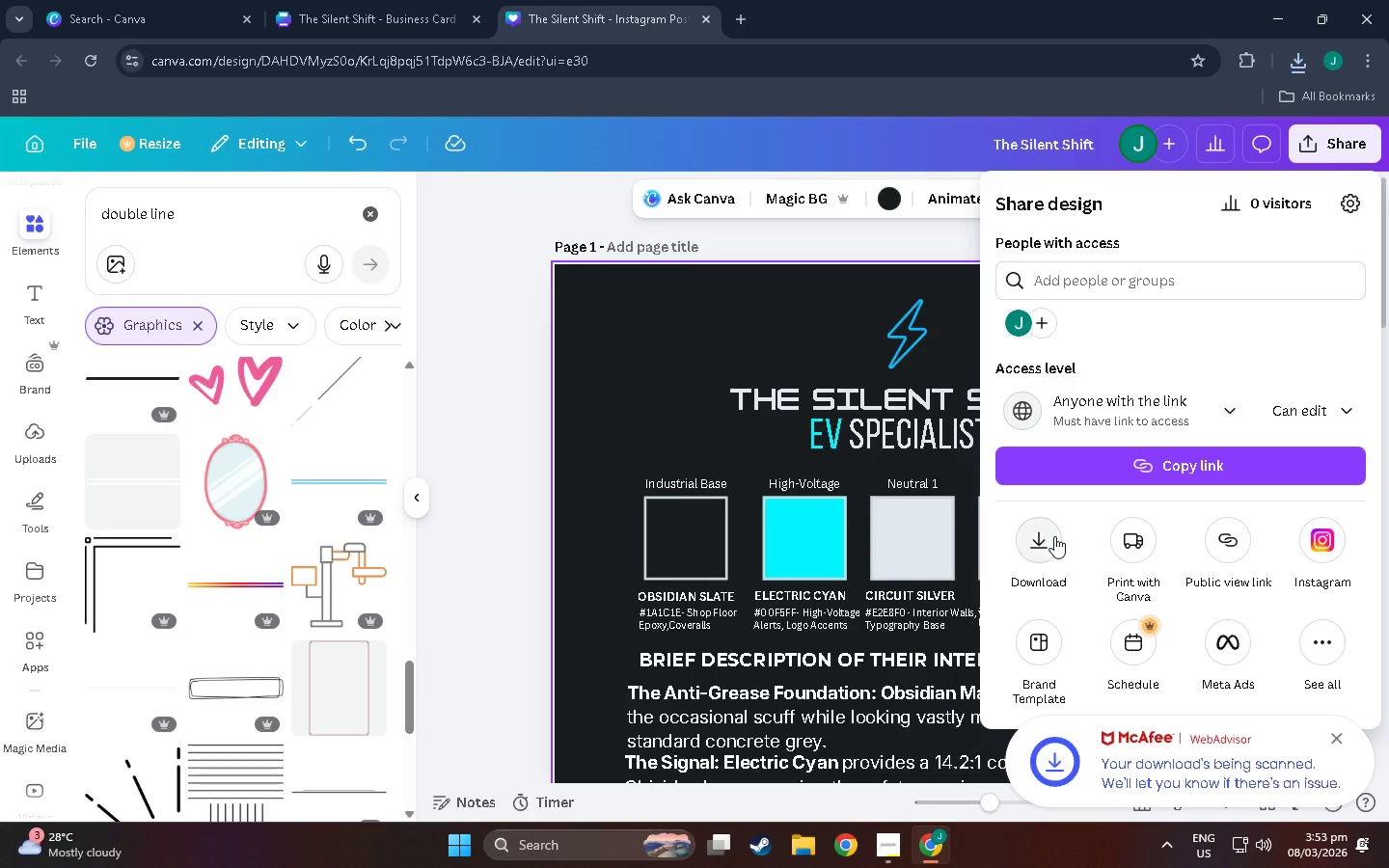 
left_click([1036, 538])
 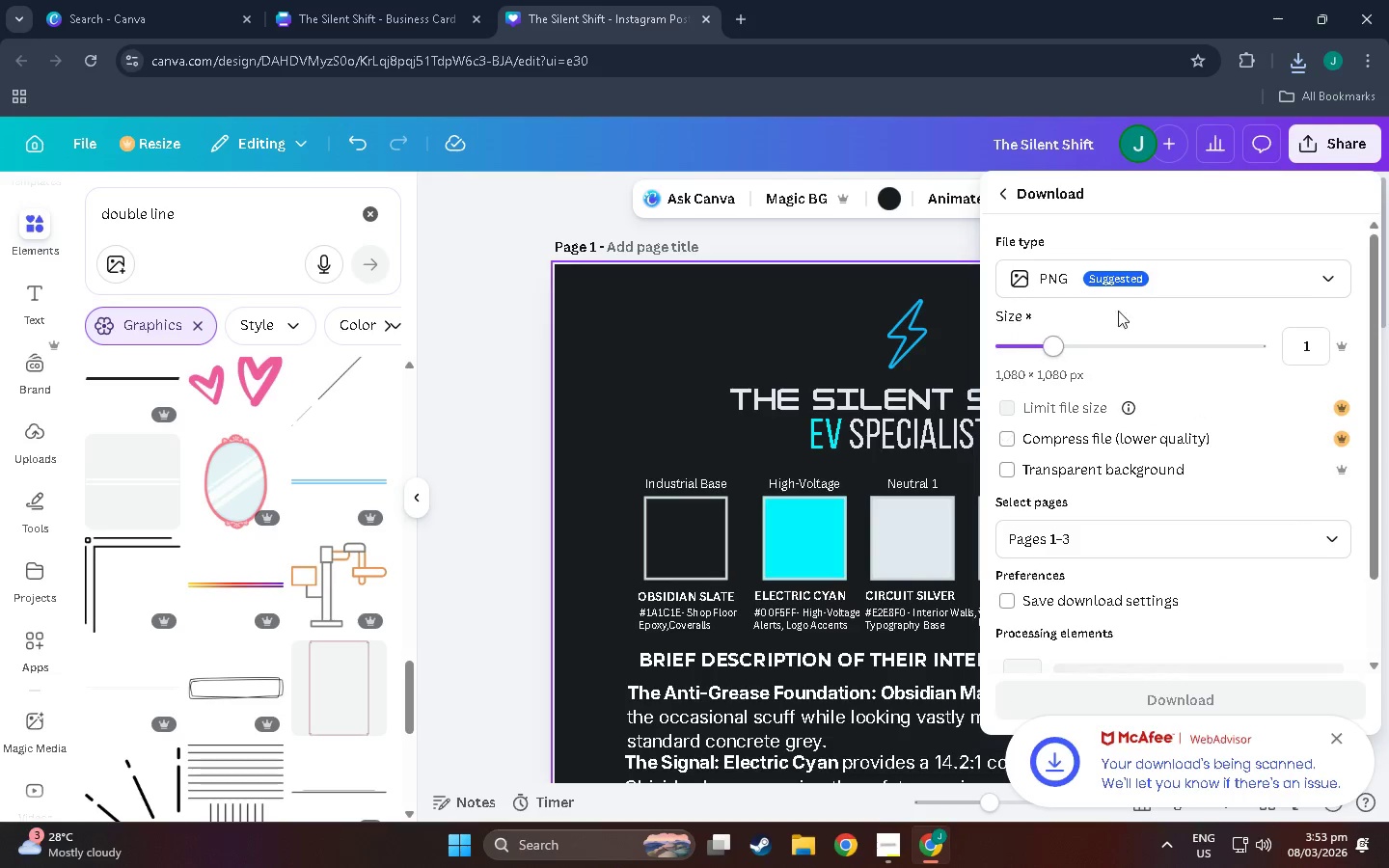 
left_click([1168, 261])
 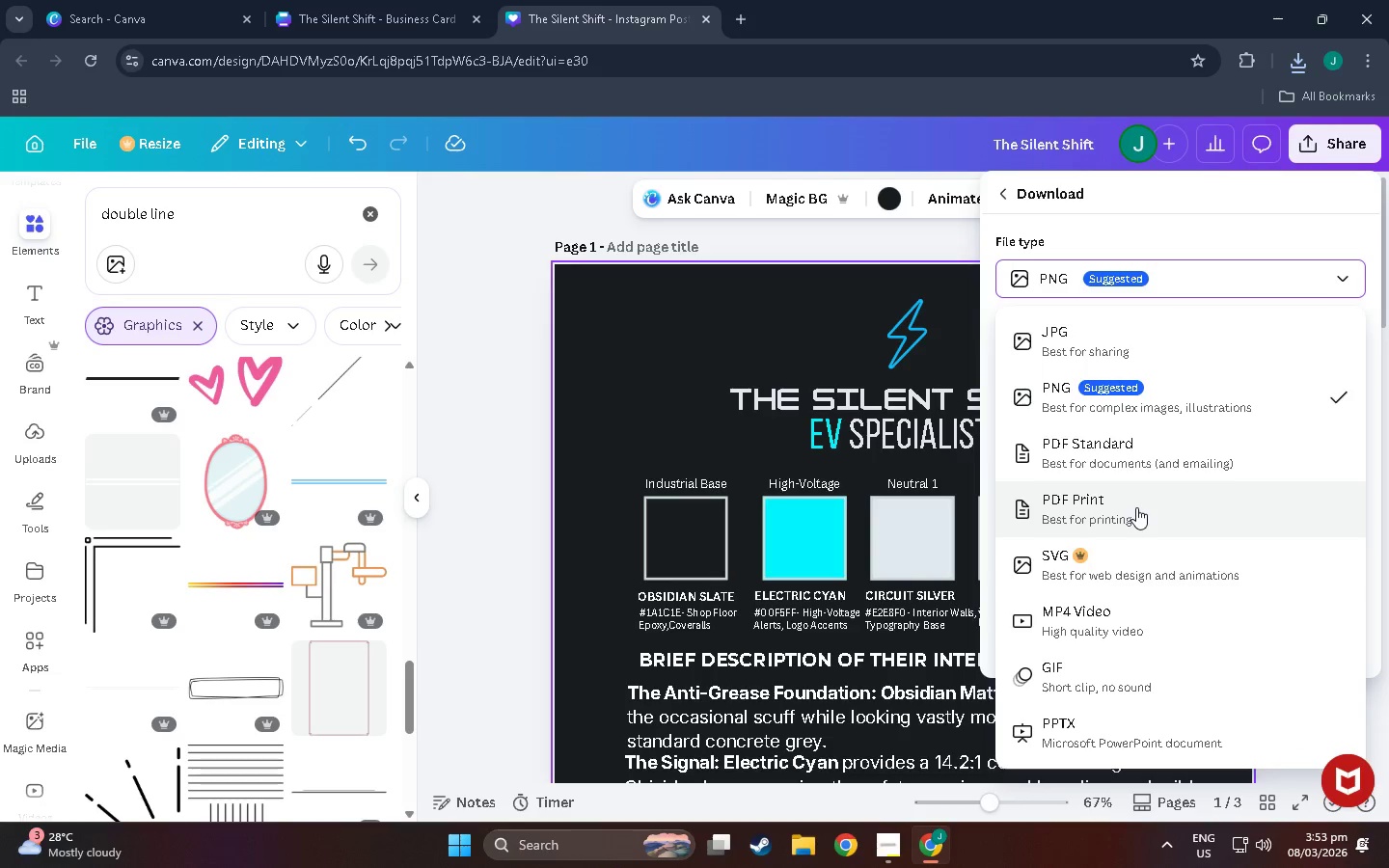 
left_click([1126, 469])
 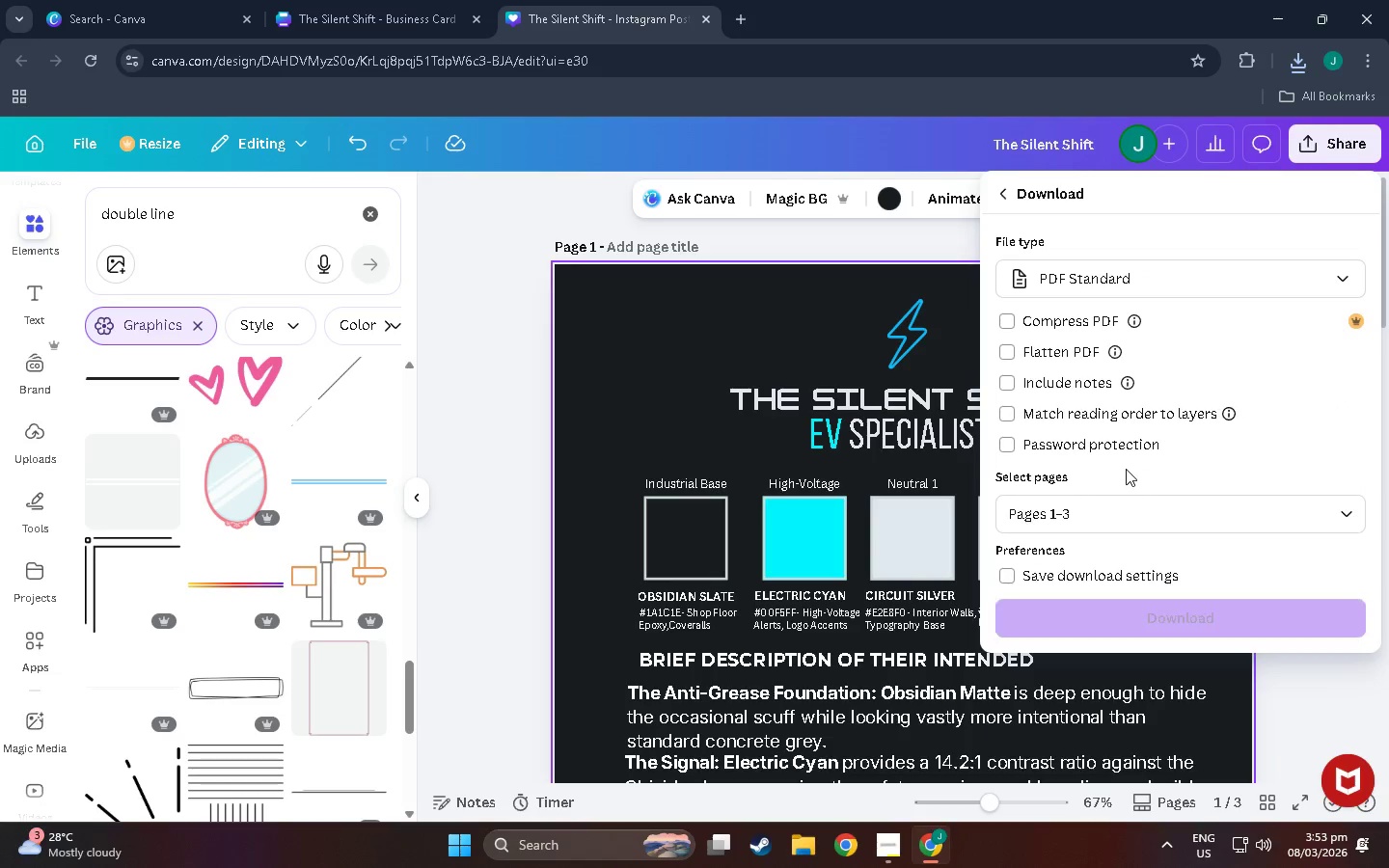 
key(Alt+Tab)